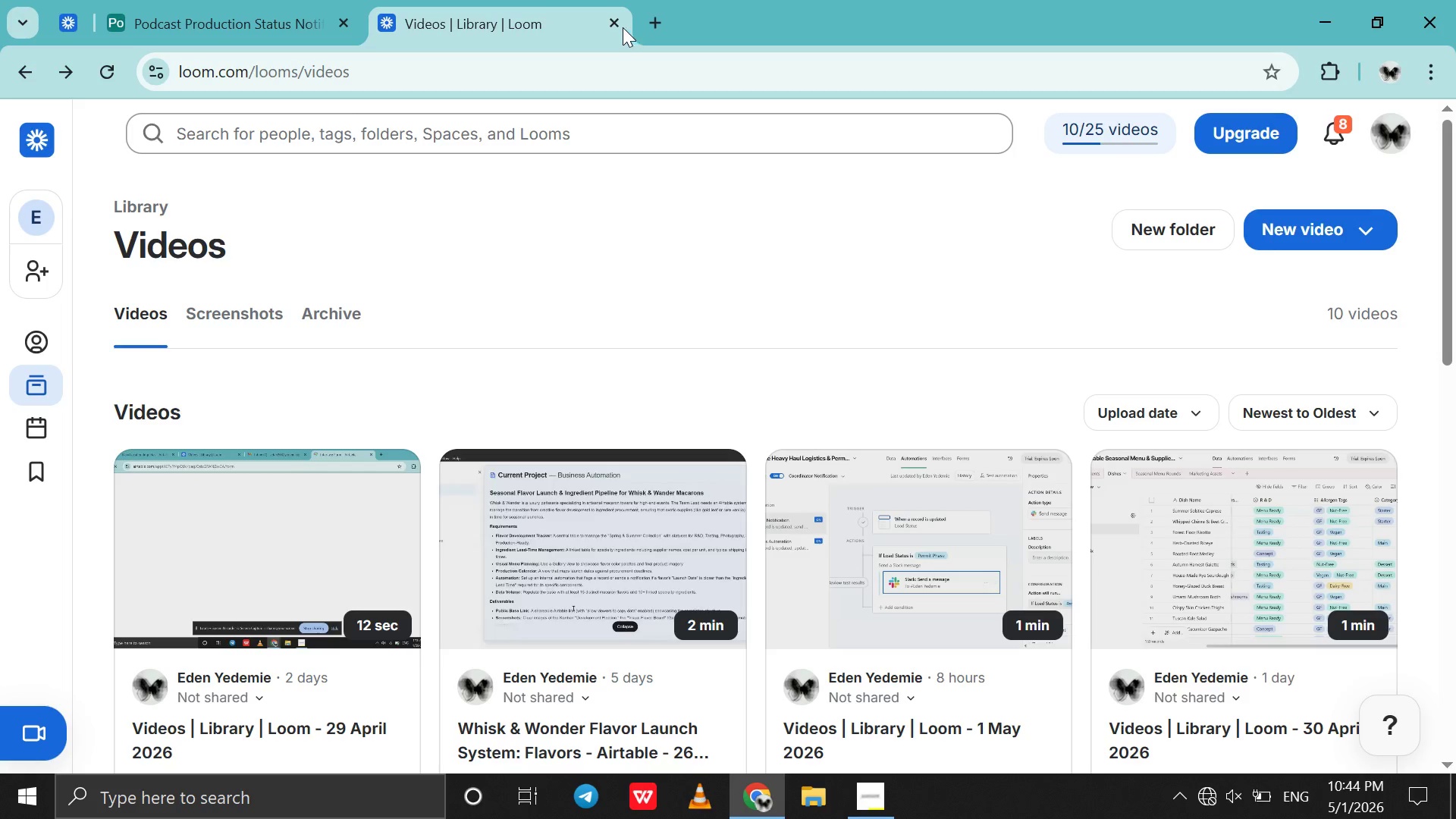 
left_click([617, 27])
 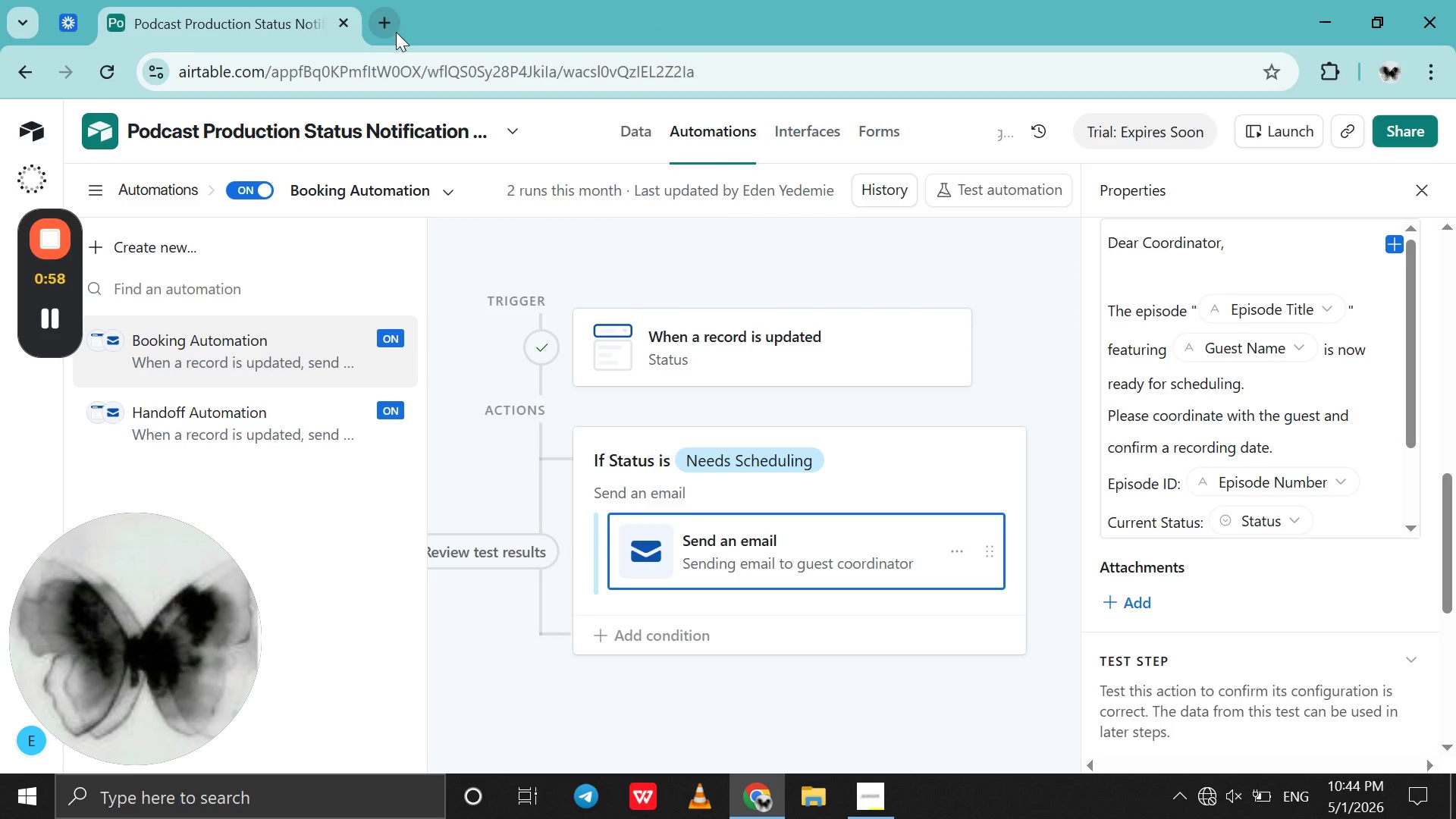 
left_click([384, 30])
 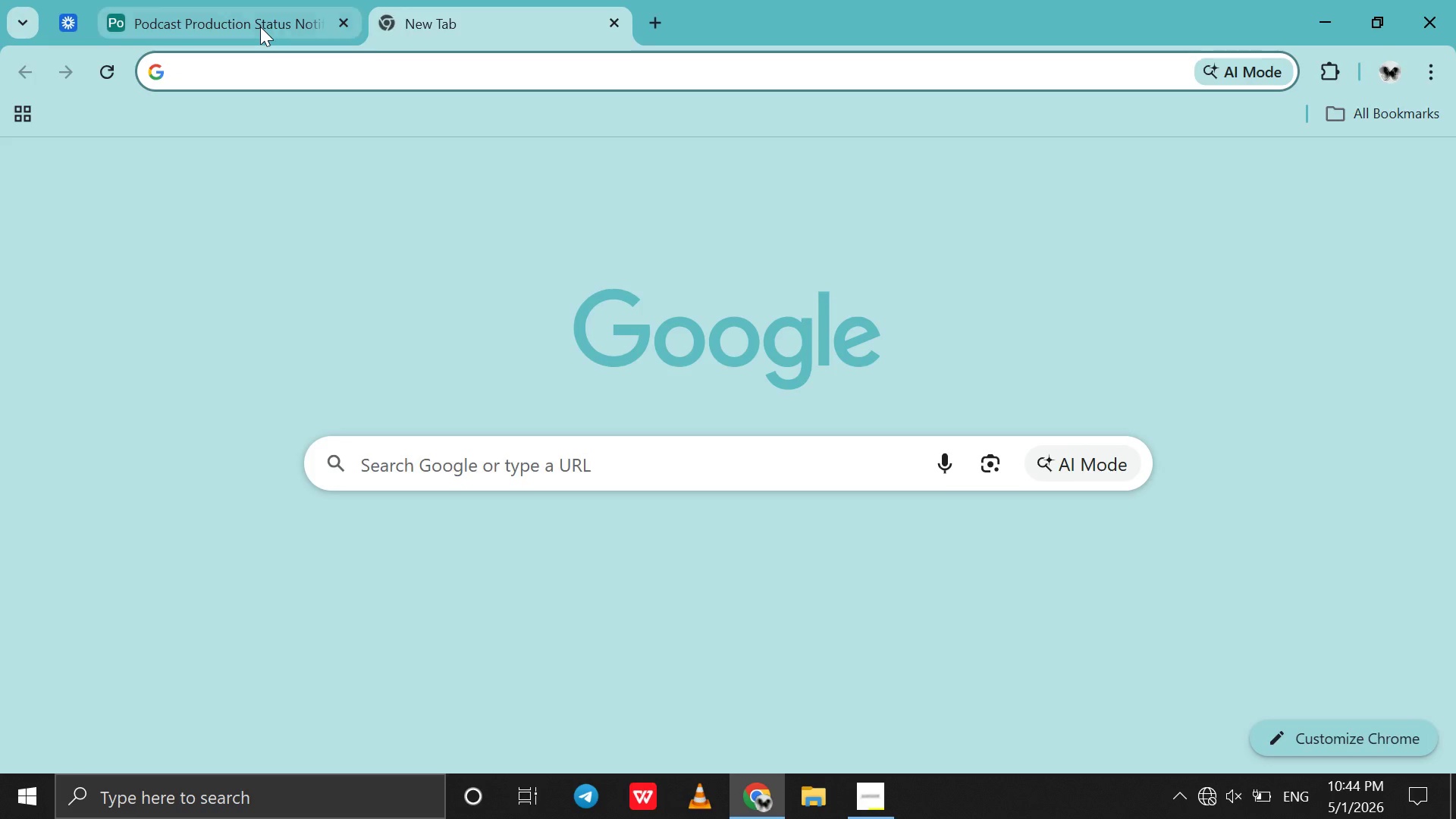 
left_click([260, 27])
 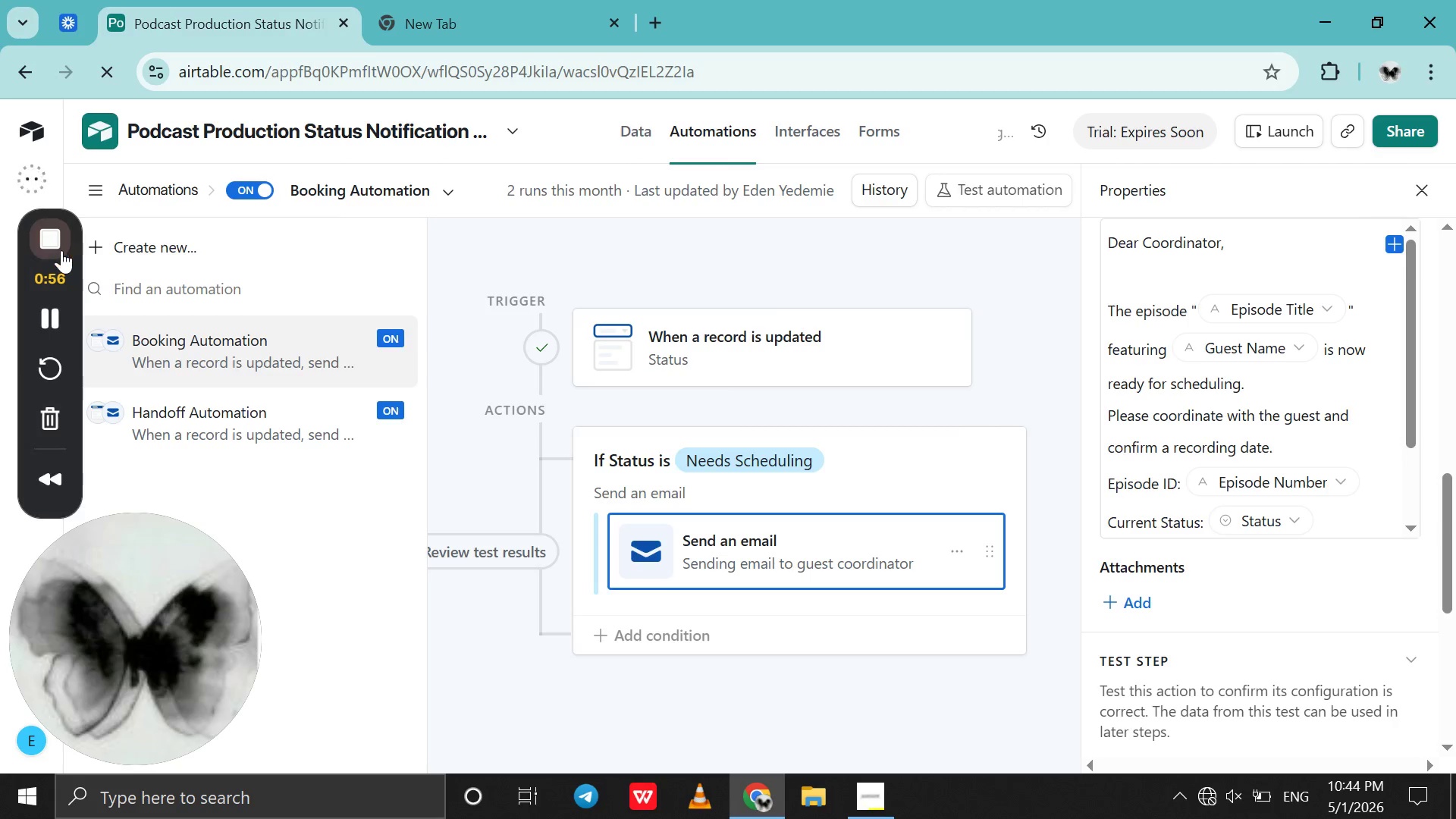 
left_click([61, 250])
 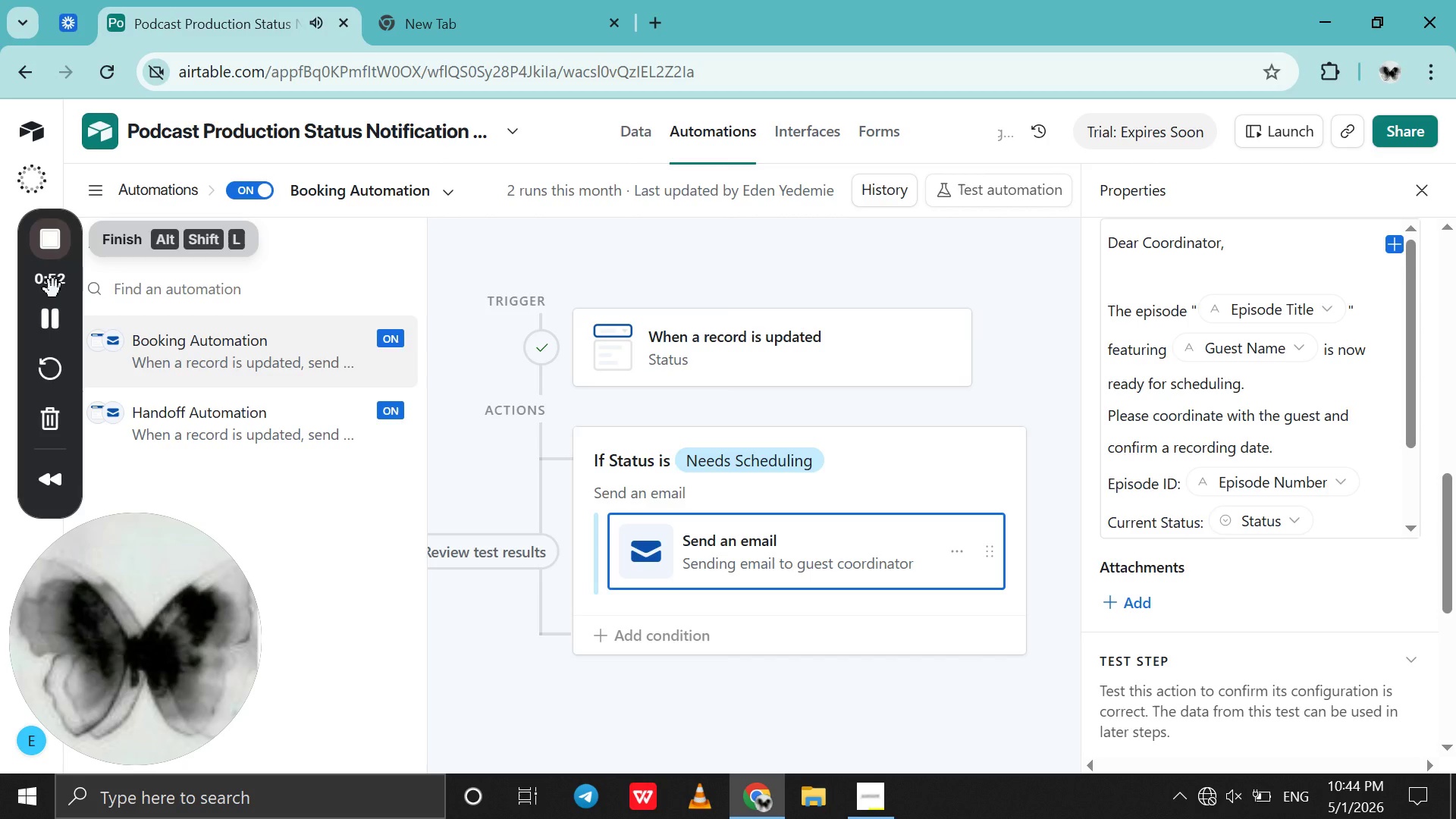 
left_click([51, 270])
 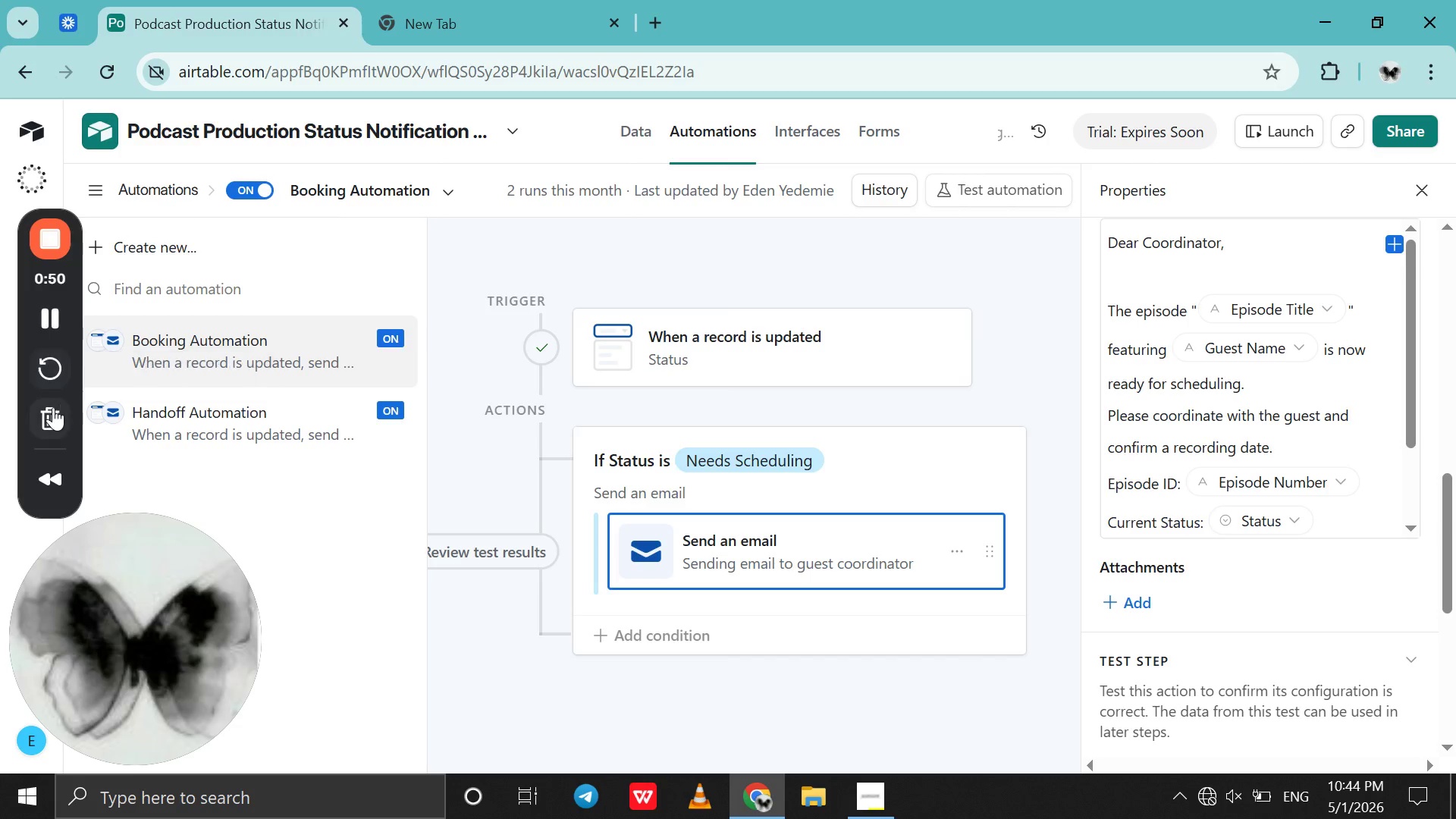 
left_click([53, 407])
 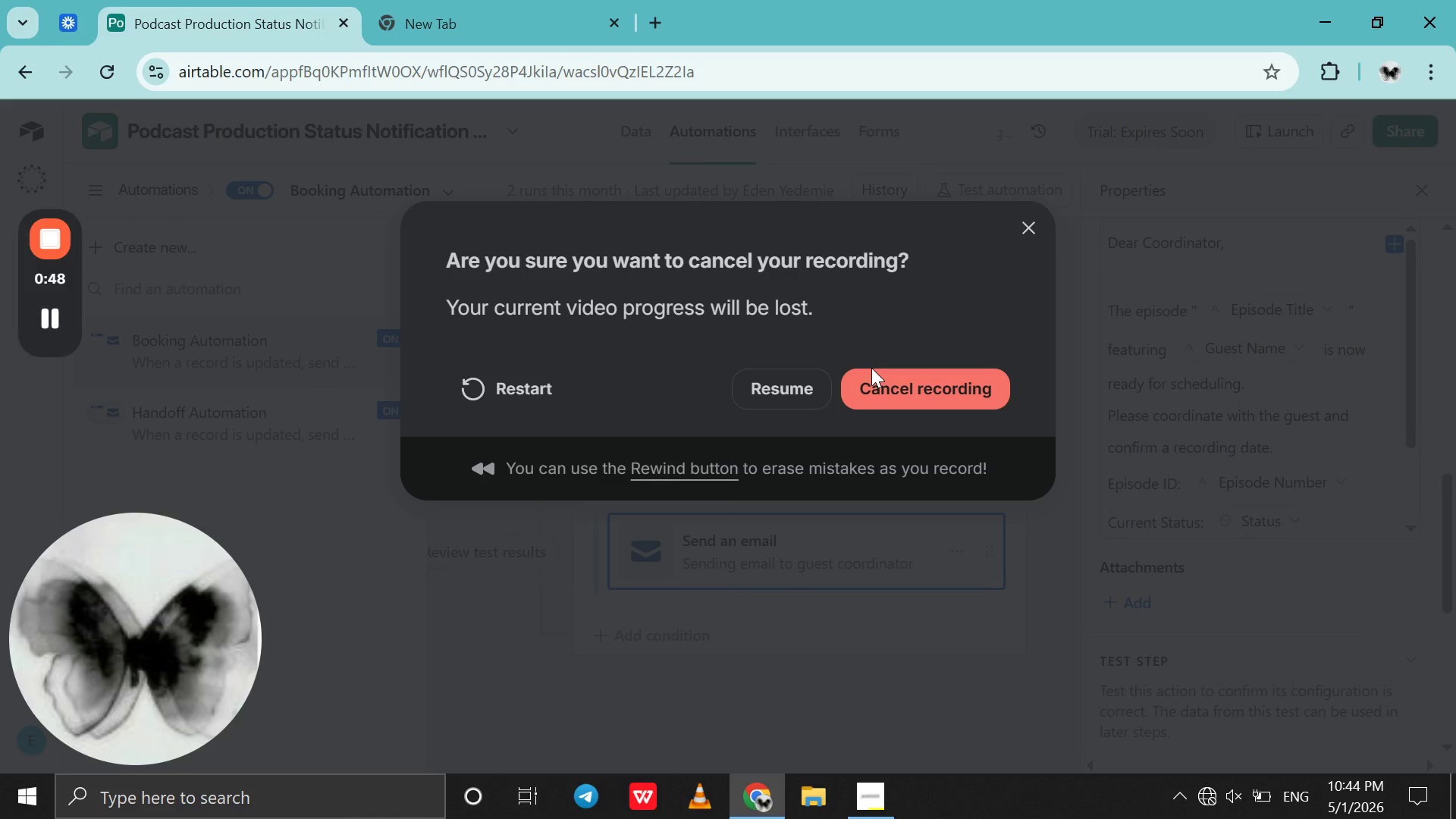 
left_click([896, 390])
 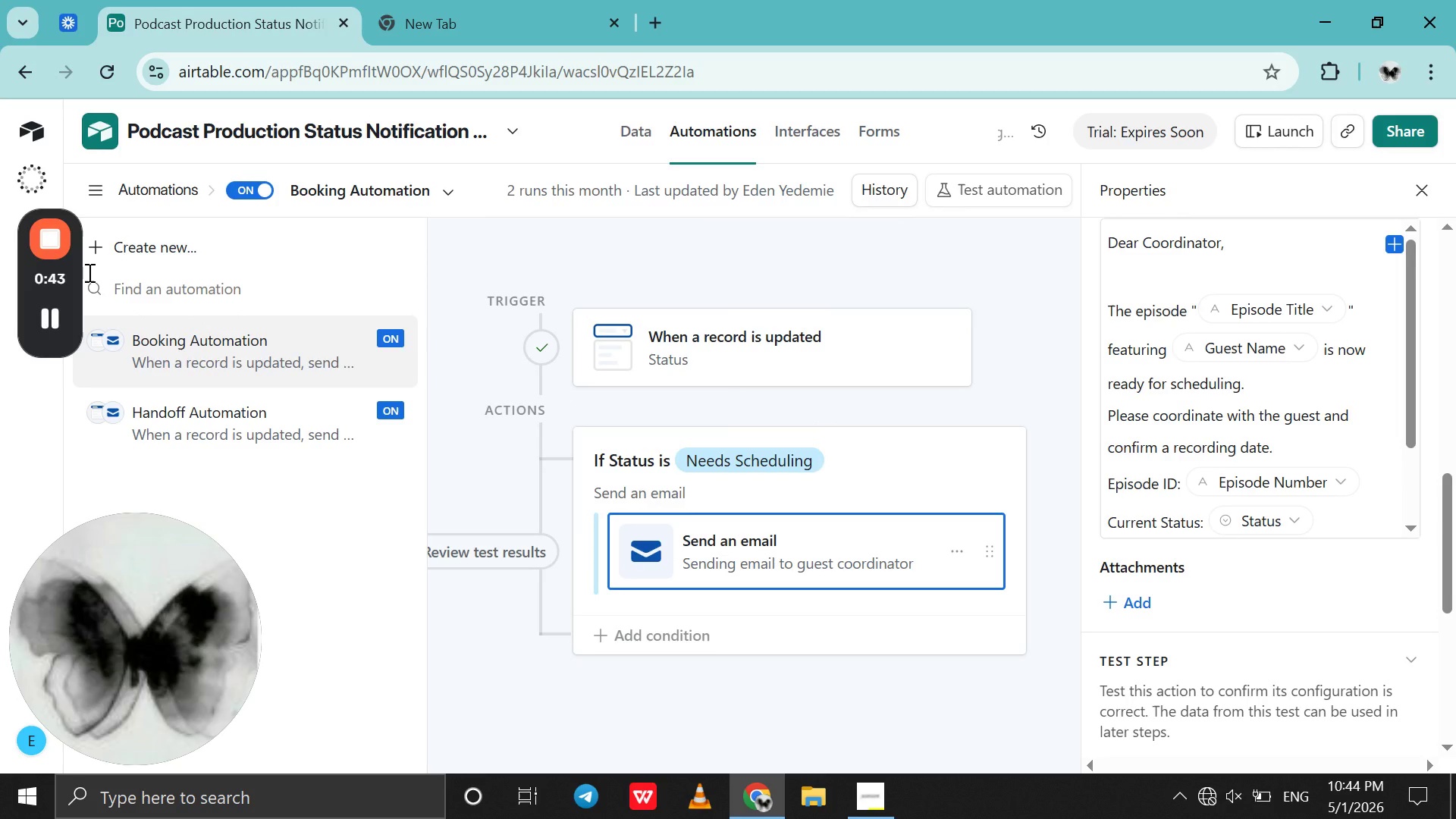 
wait(5.11)
 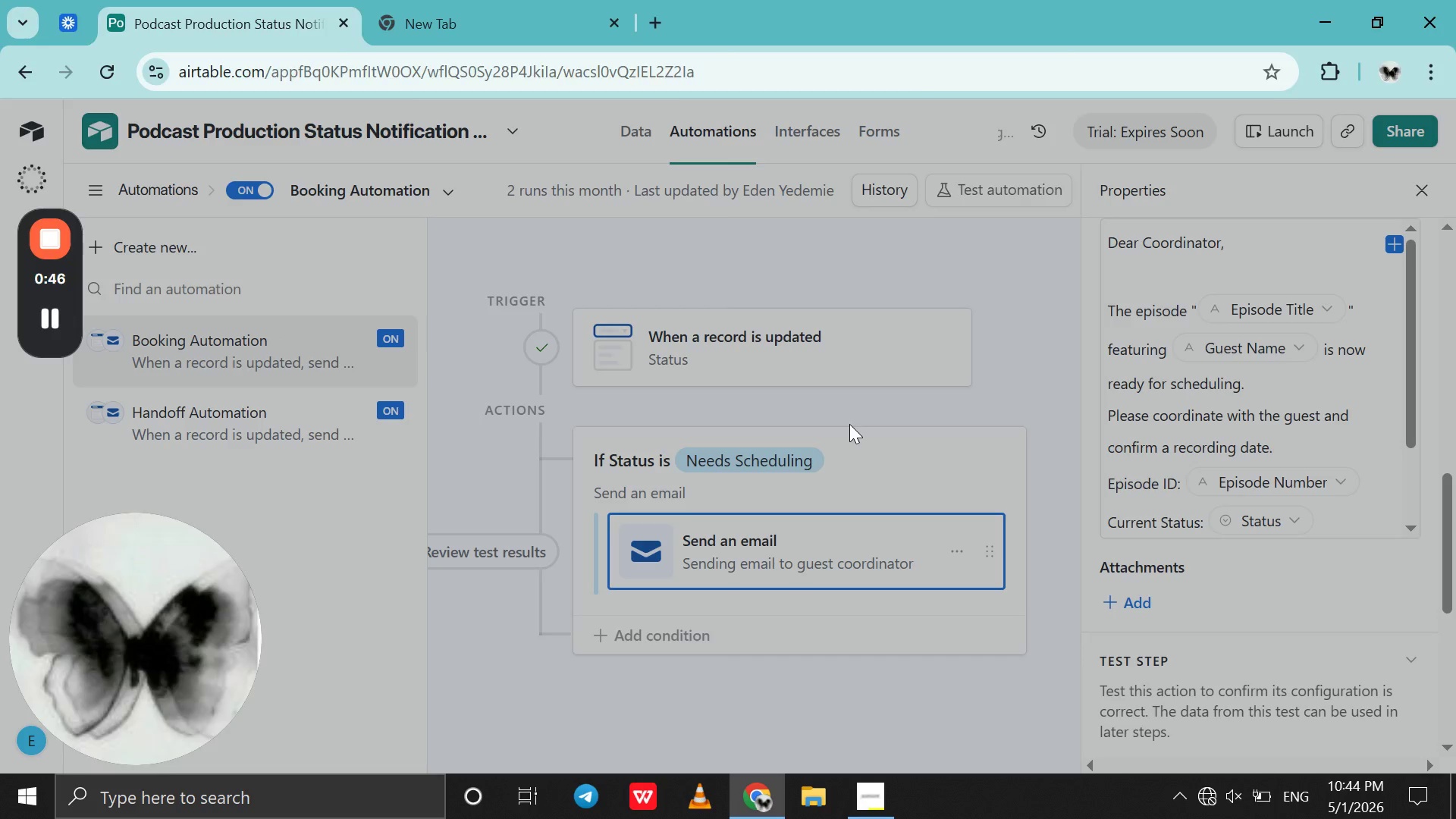 
left_click([55, 323])
 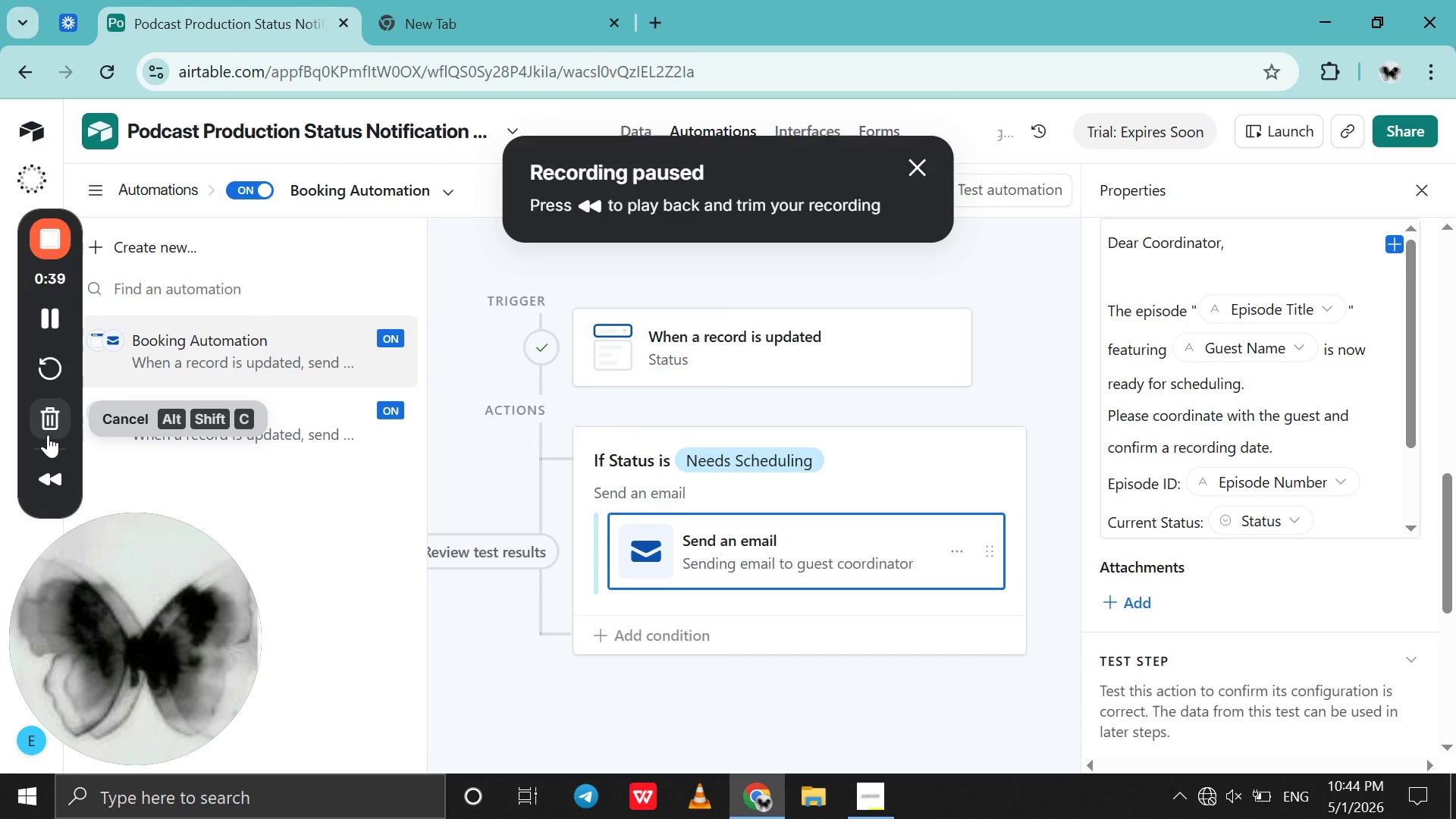 
left_click([48, 435])
 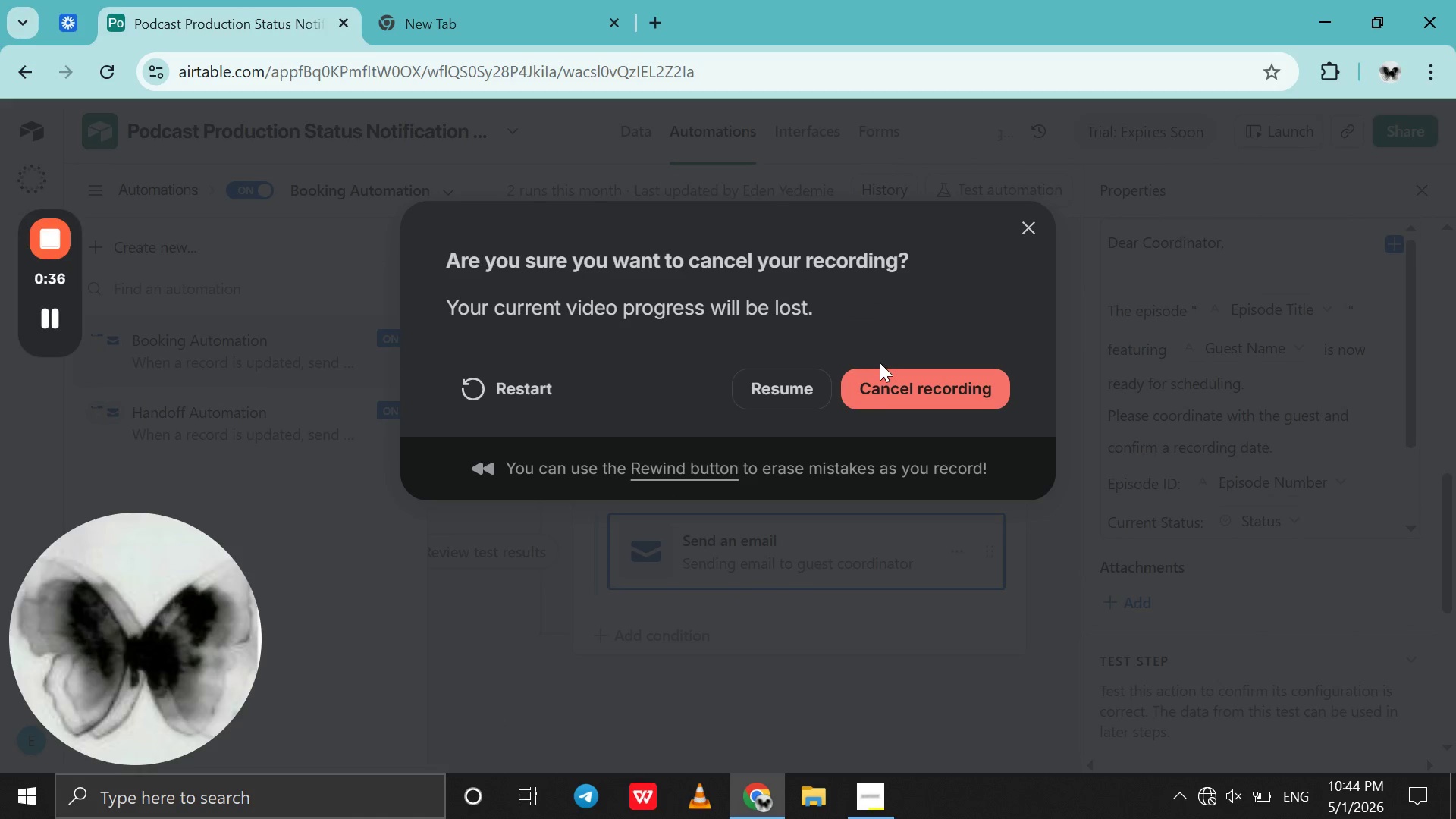 
left_click([886, 388])
 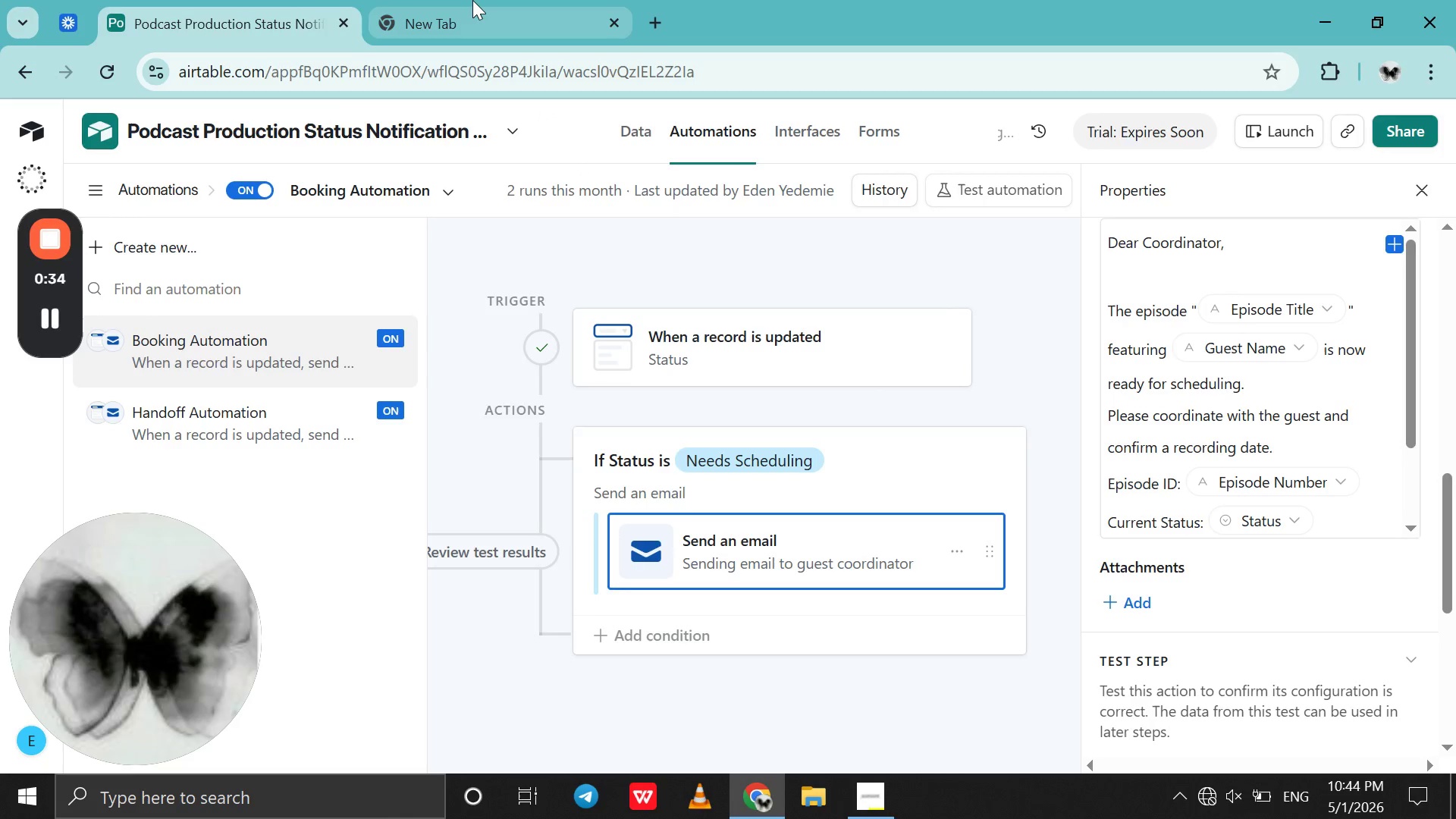 
left_click([472, 0])
 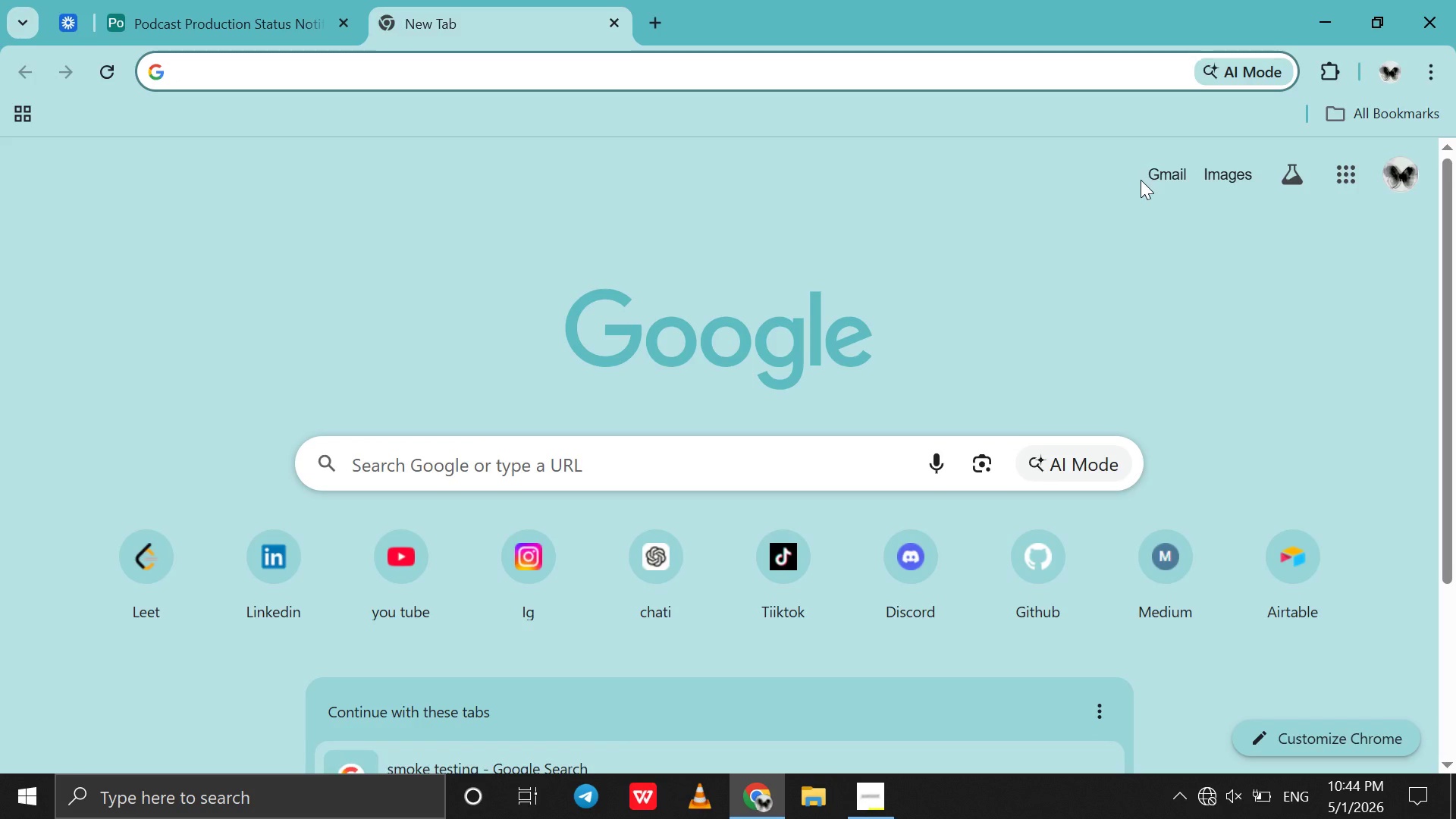 
left_click([1159, 178])
 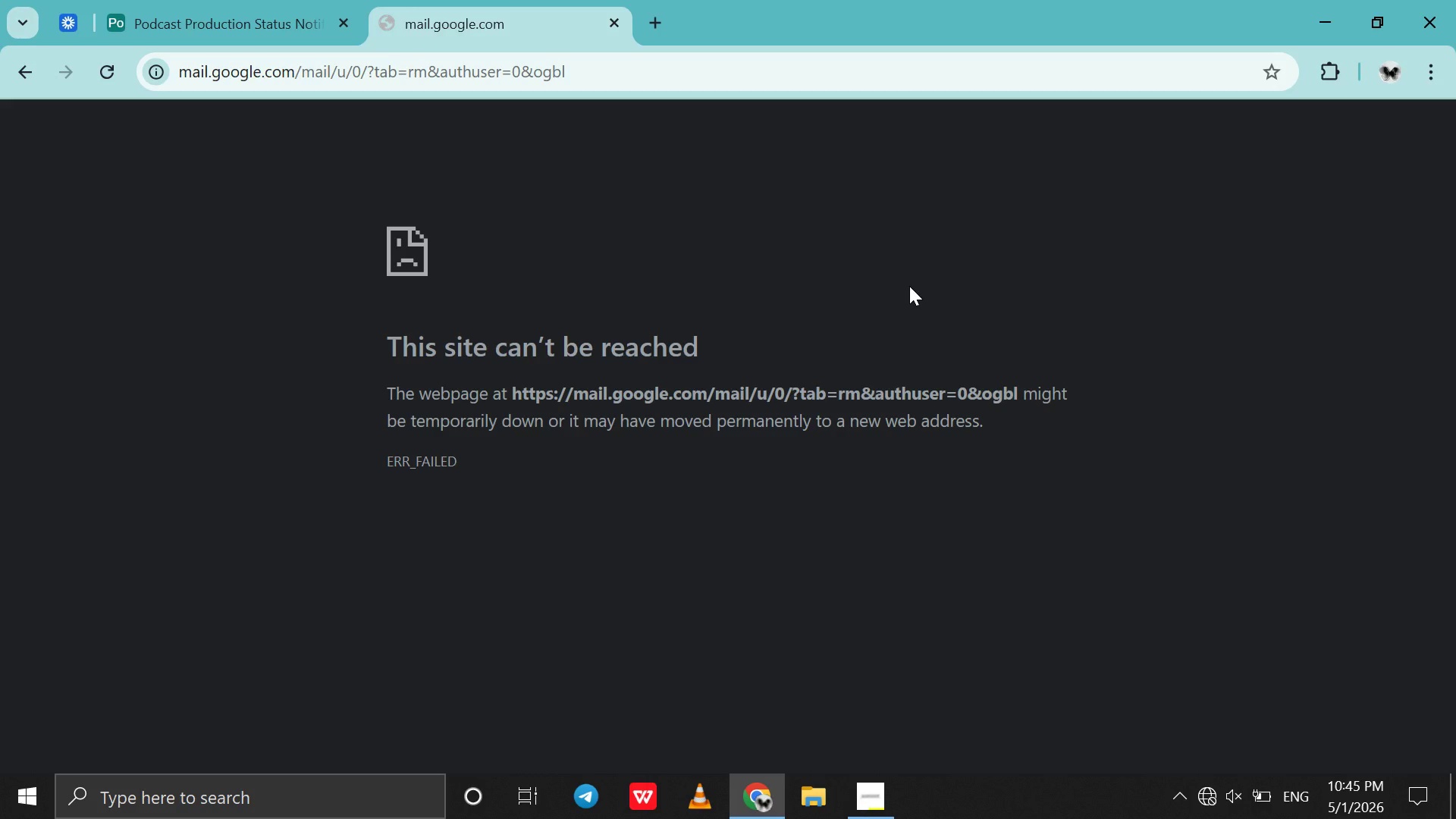 
wait(27.11)
 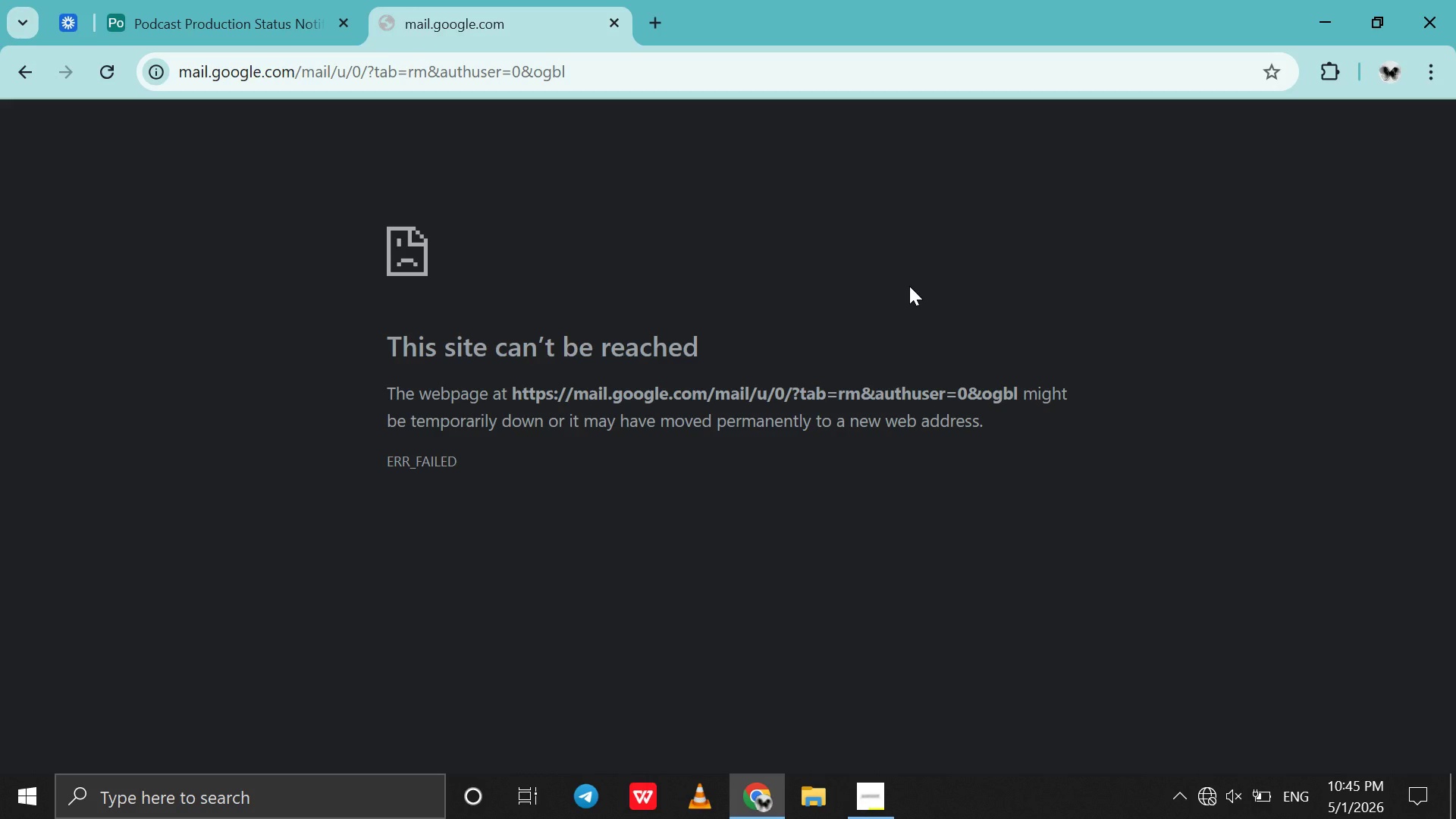 
left_click([616, 20])
 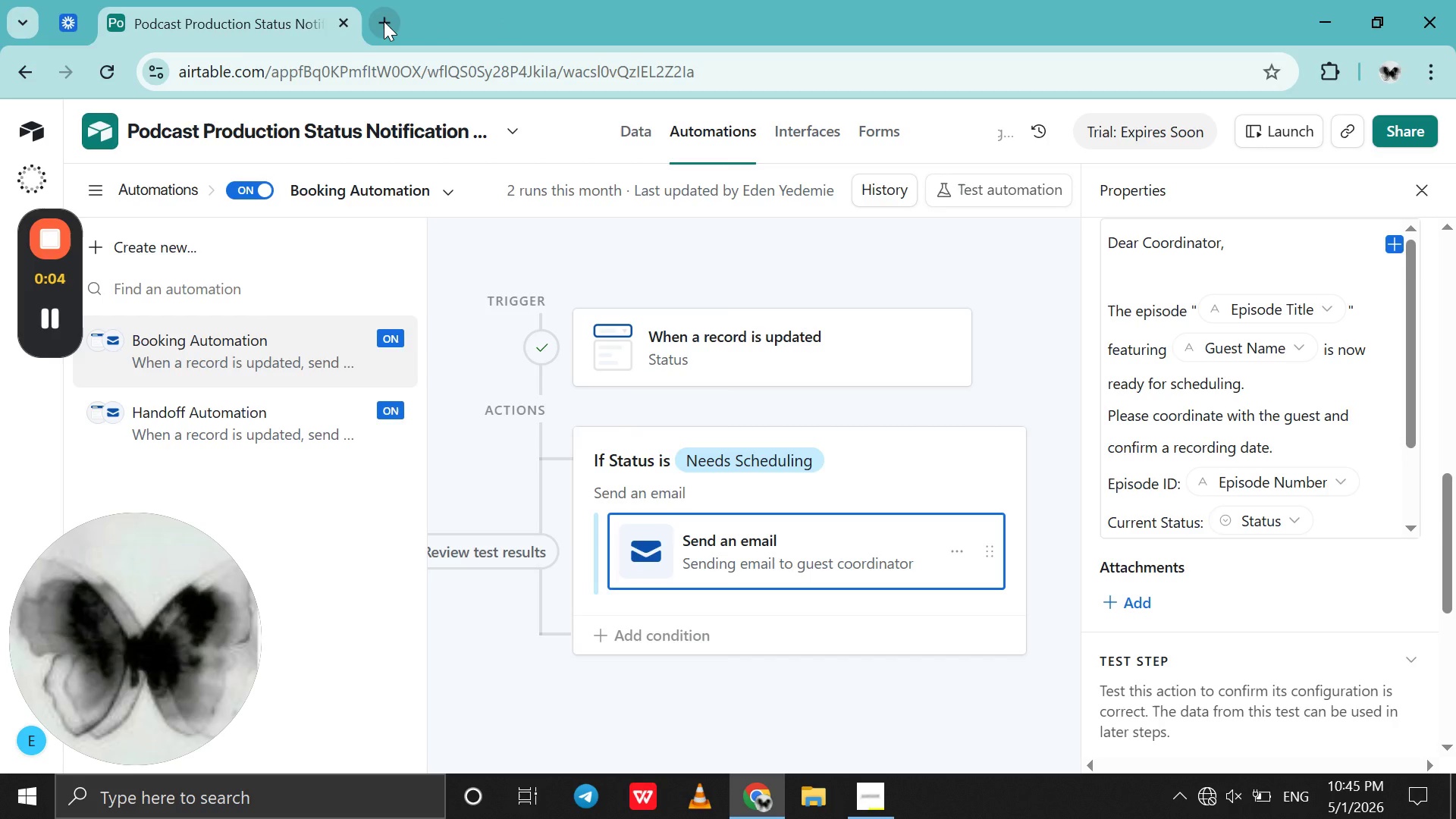 
left_click([384, 21])
 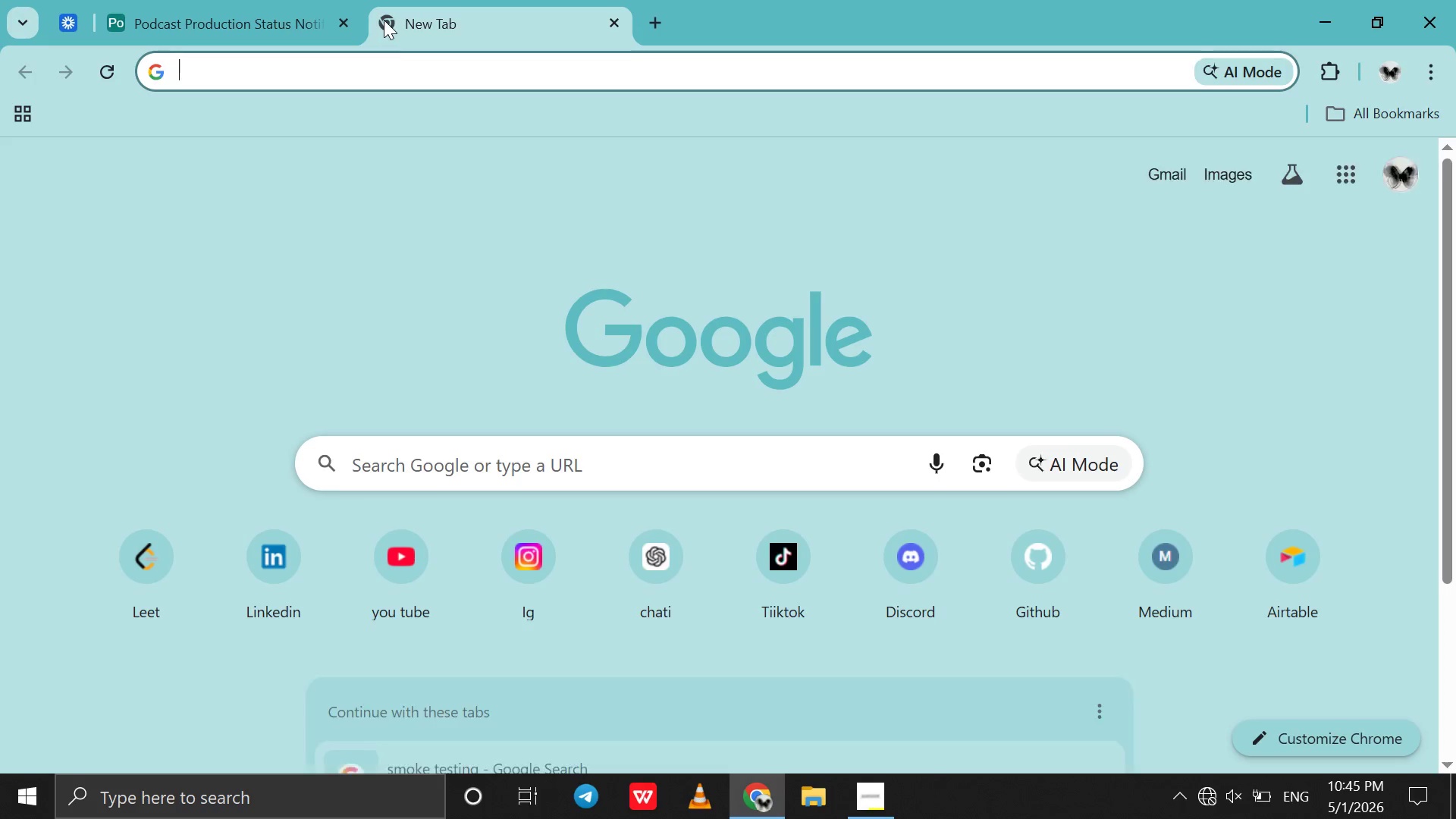 
type(gamail)
 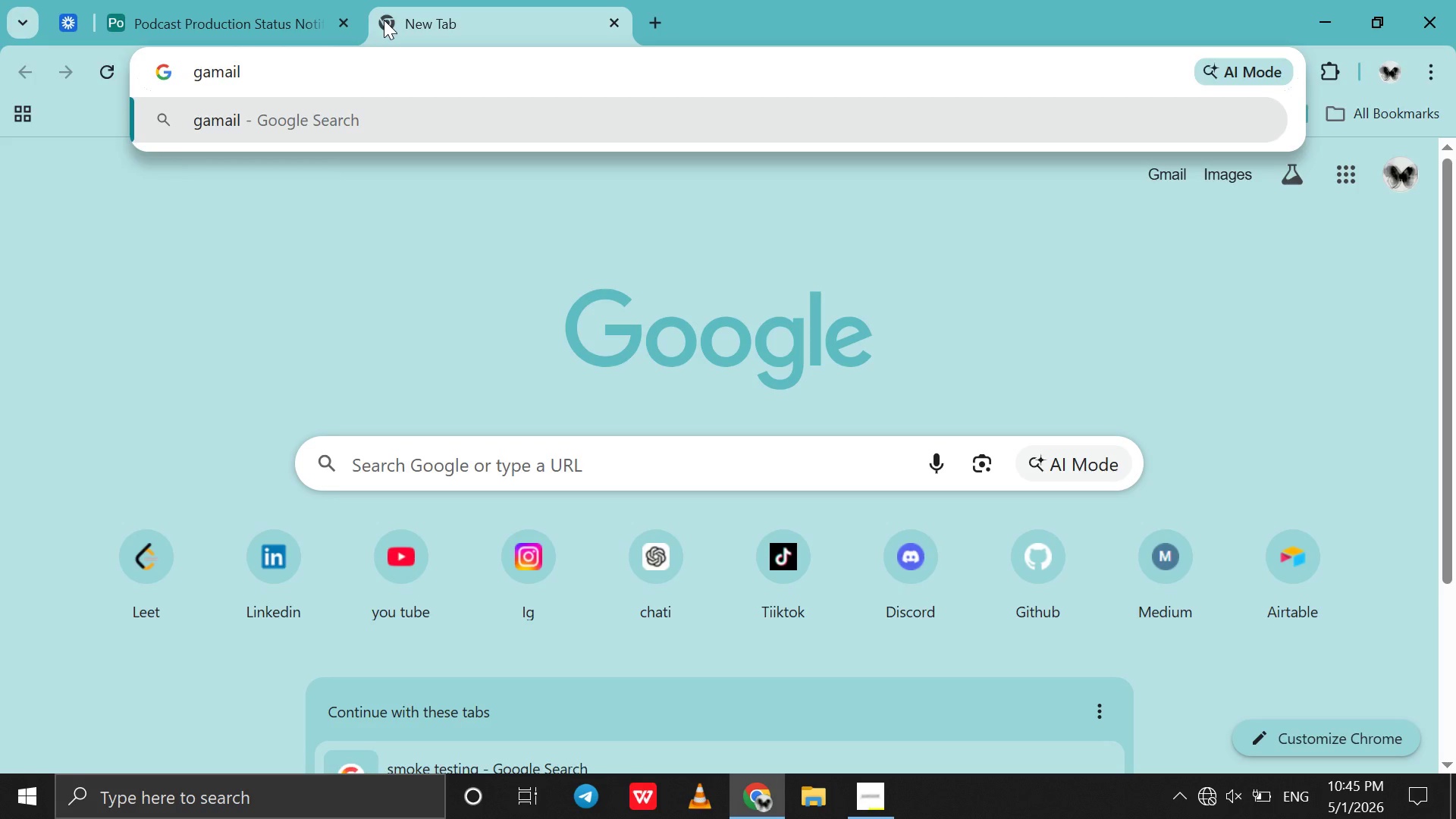 
key(Enter)
 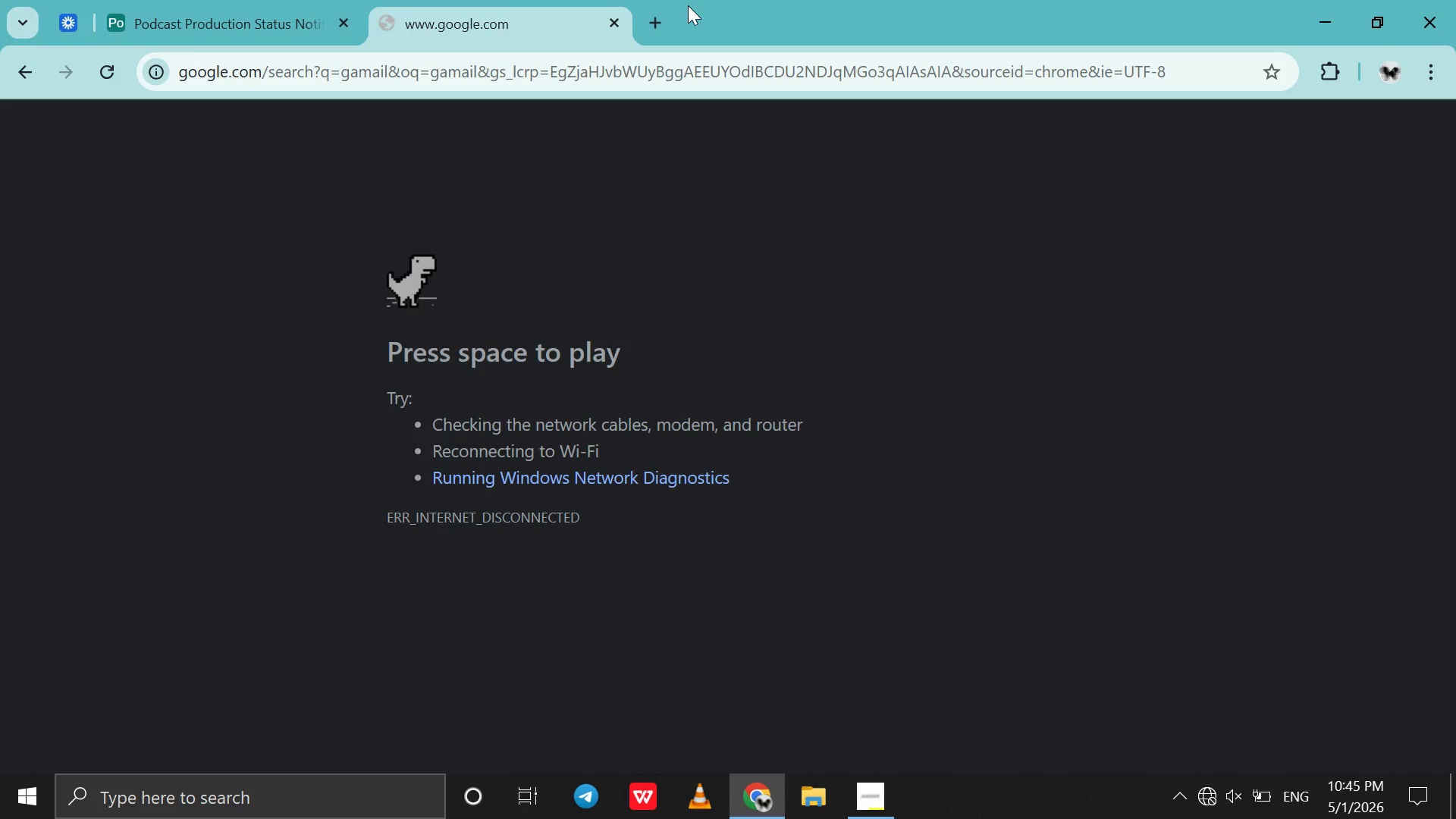 
left_click([662, 16])
 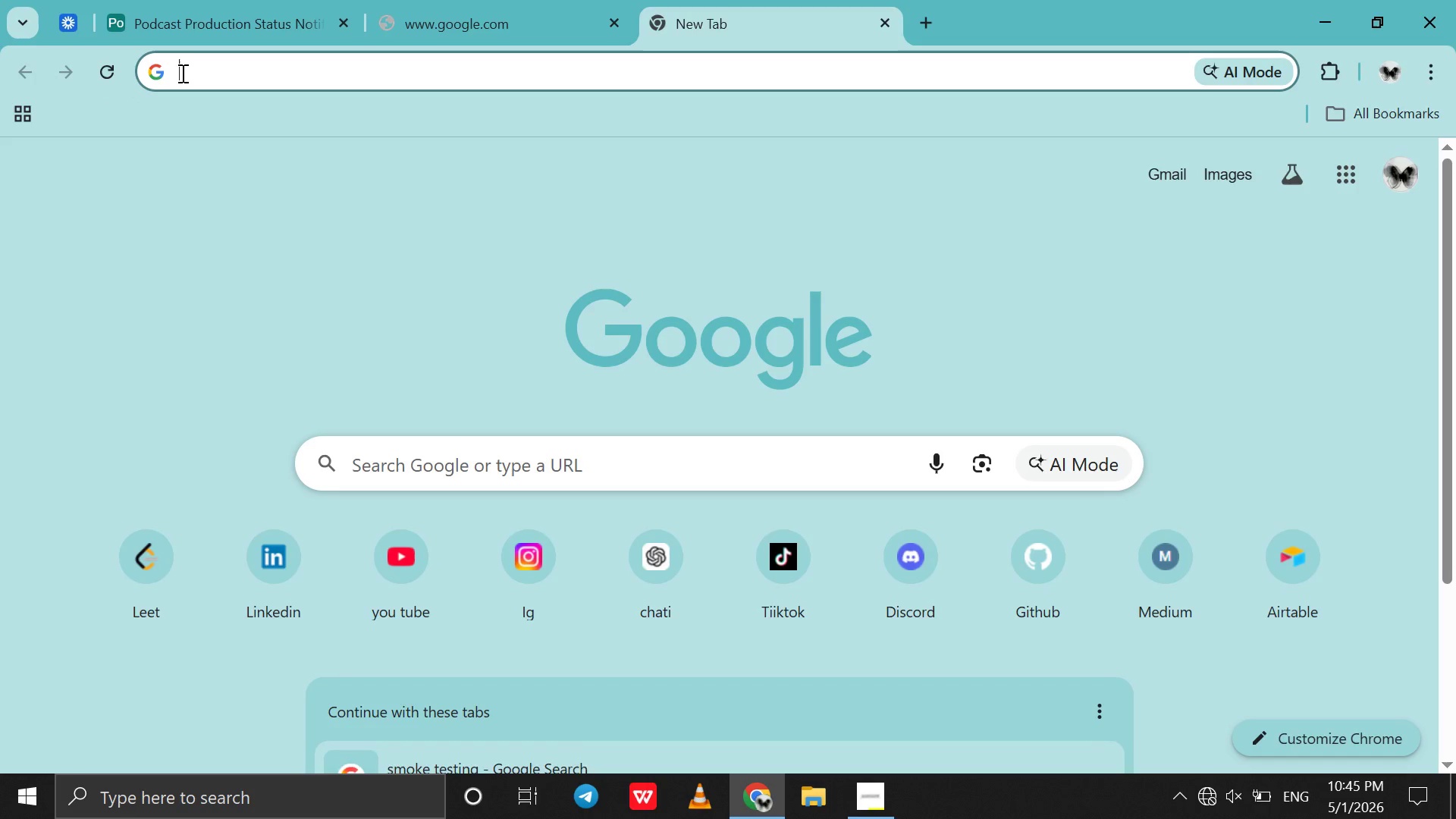 
type(vj)
 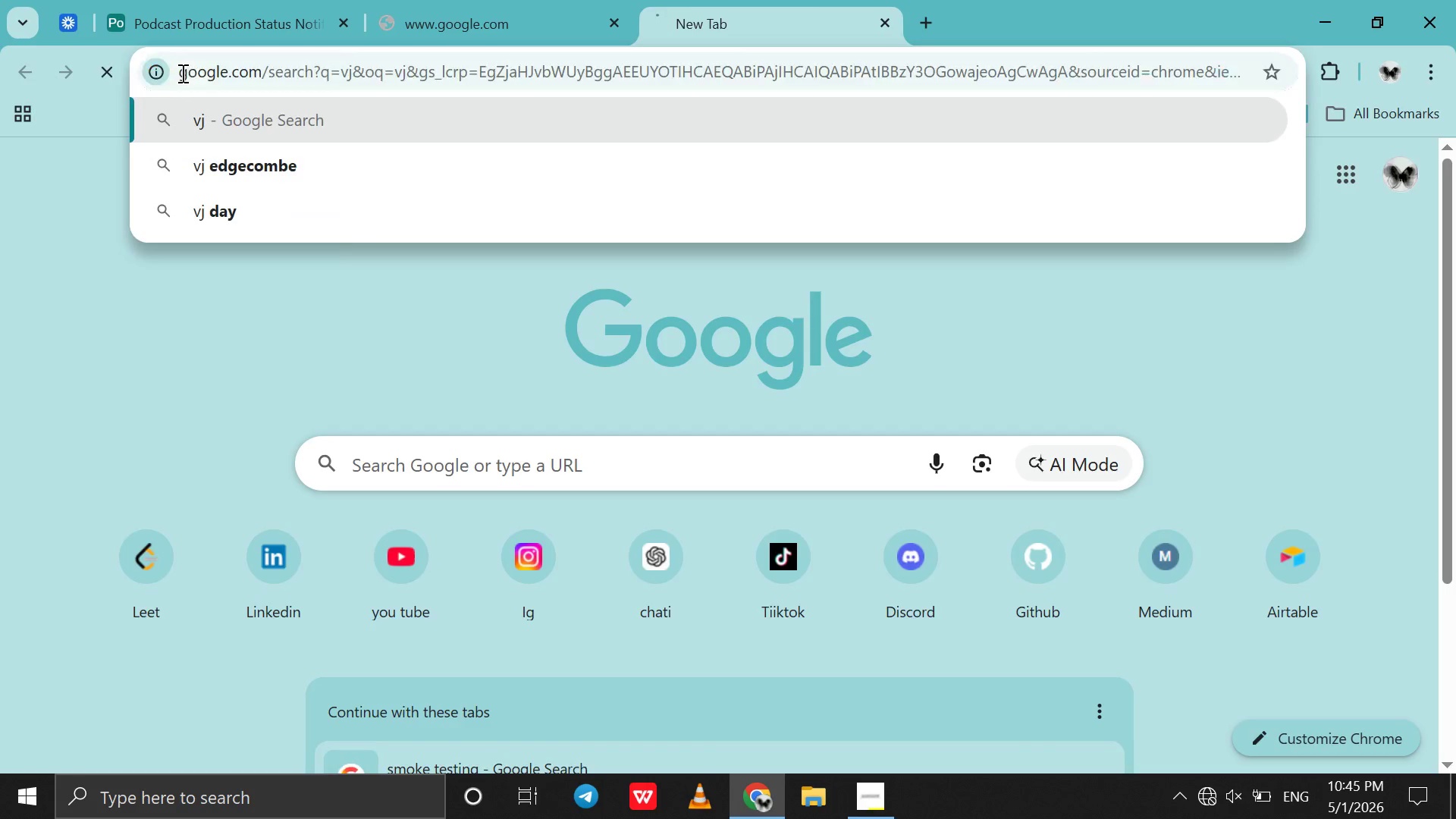 
key(Enter)
 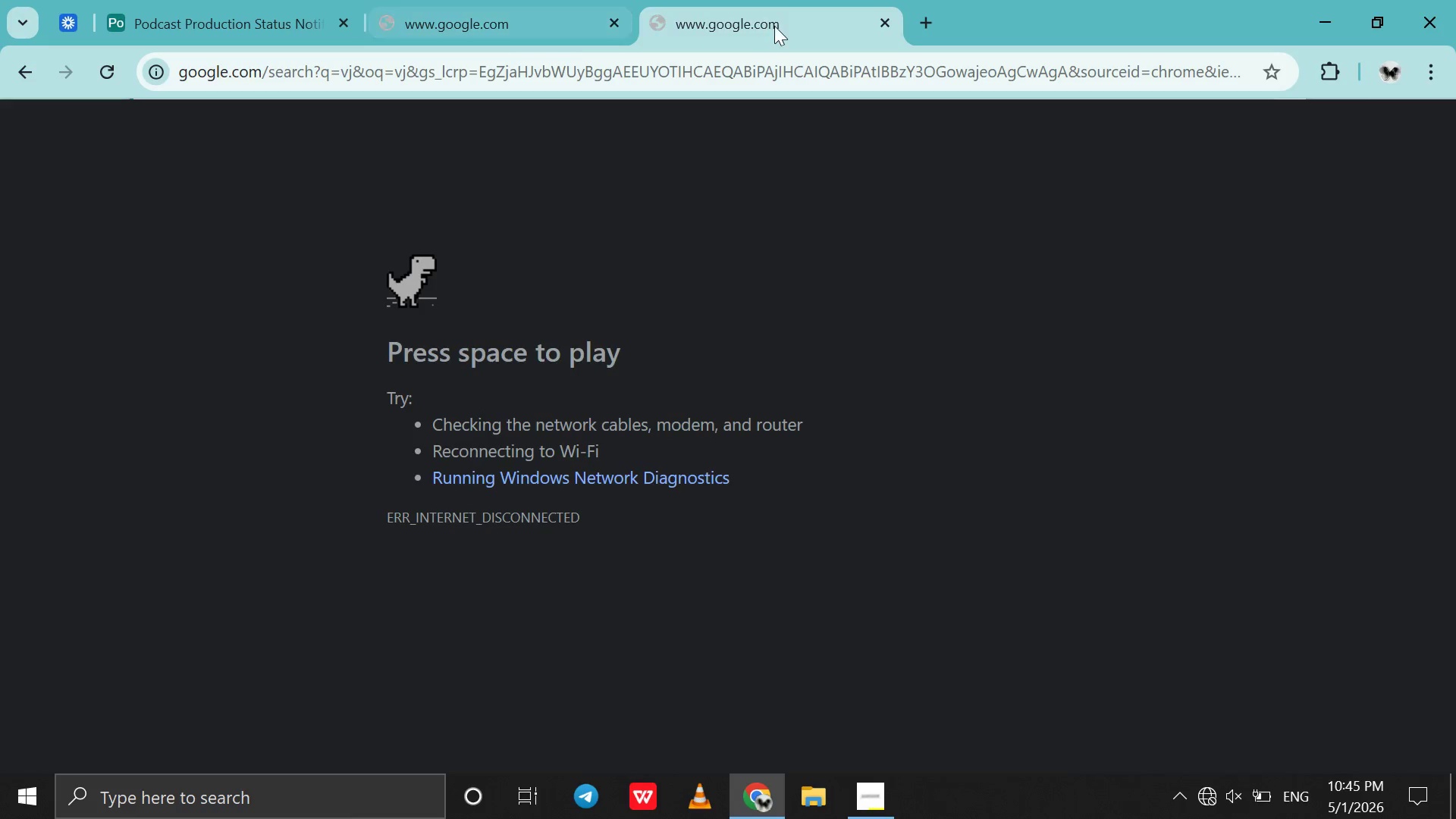 
mouse_move([839, 31])
 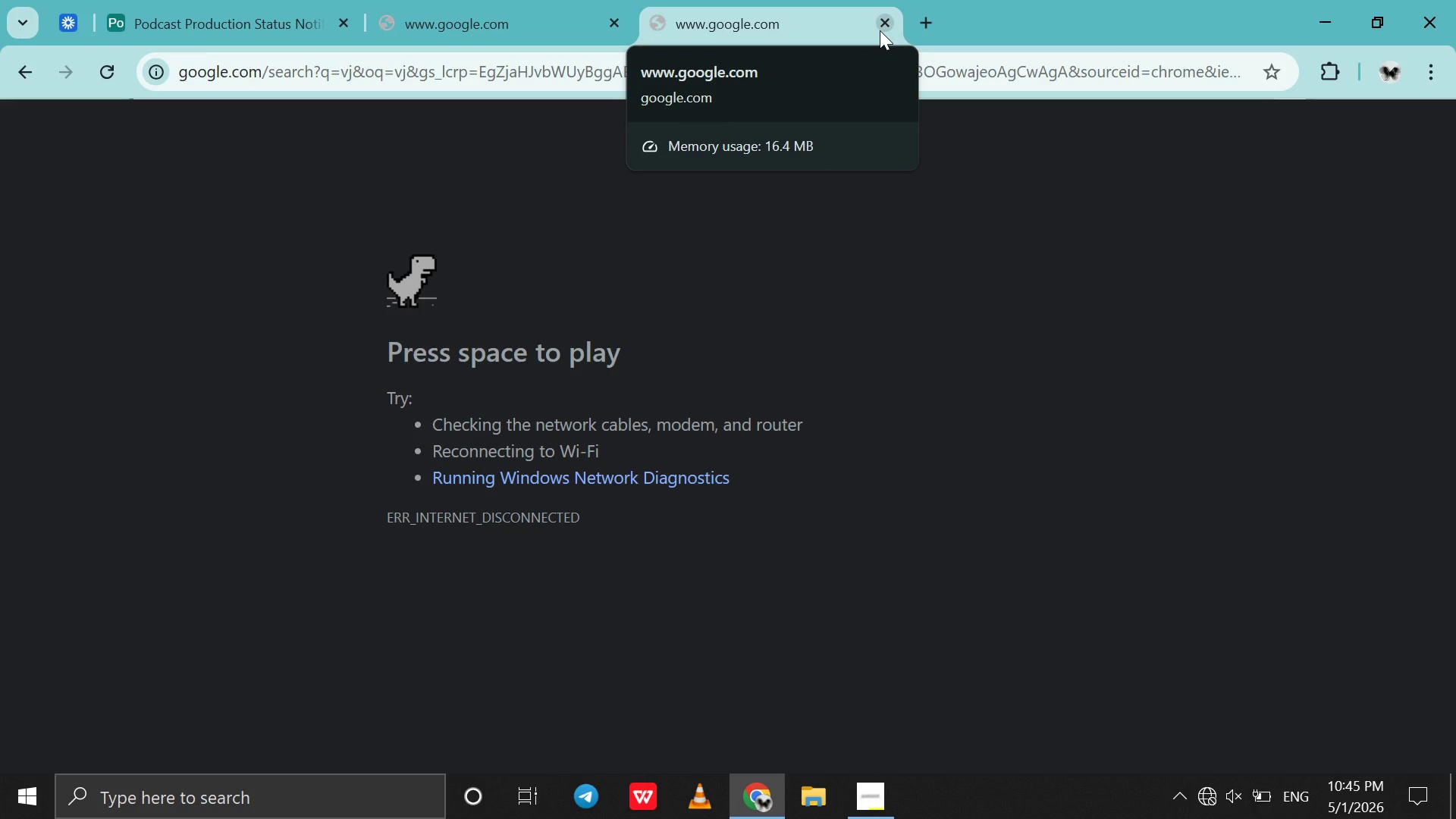 
left_click([880, 30])
 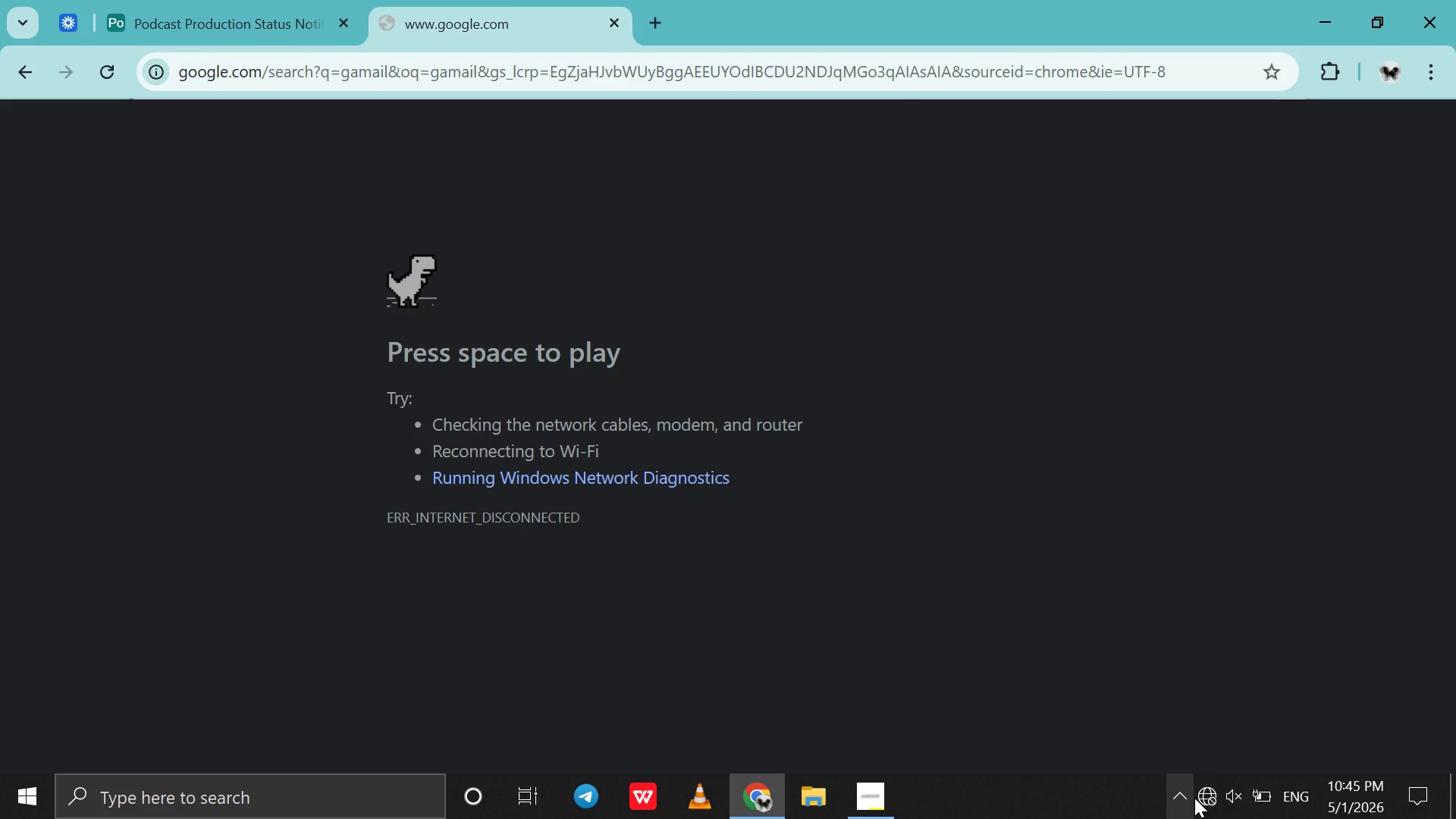 
left_click([1200, 799])
 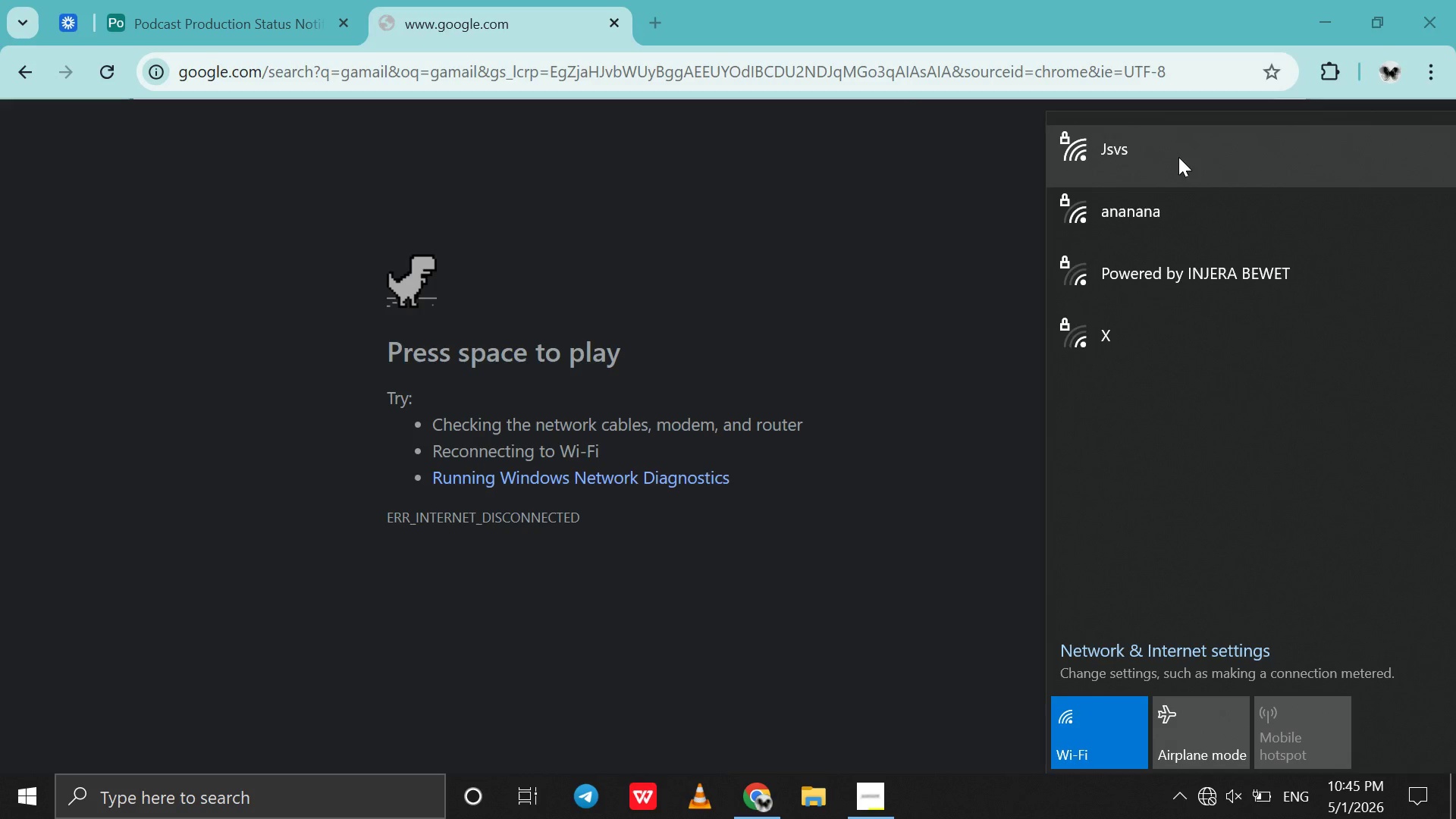 
left_click([1178, 167])
 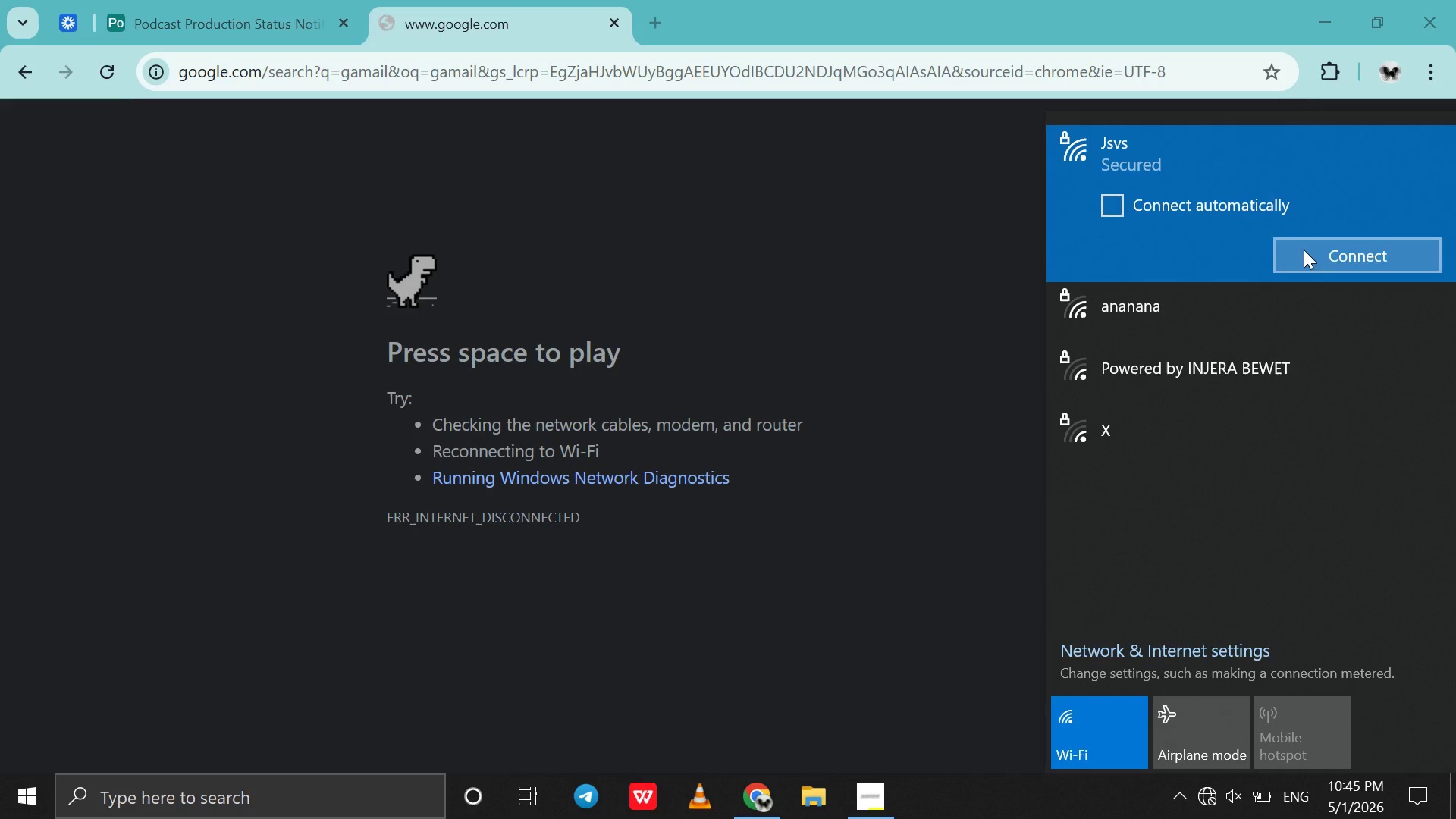 
left_click([1306, 249])
 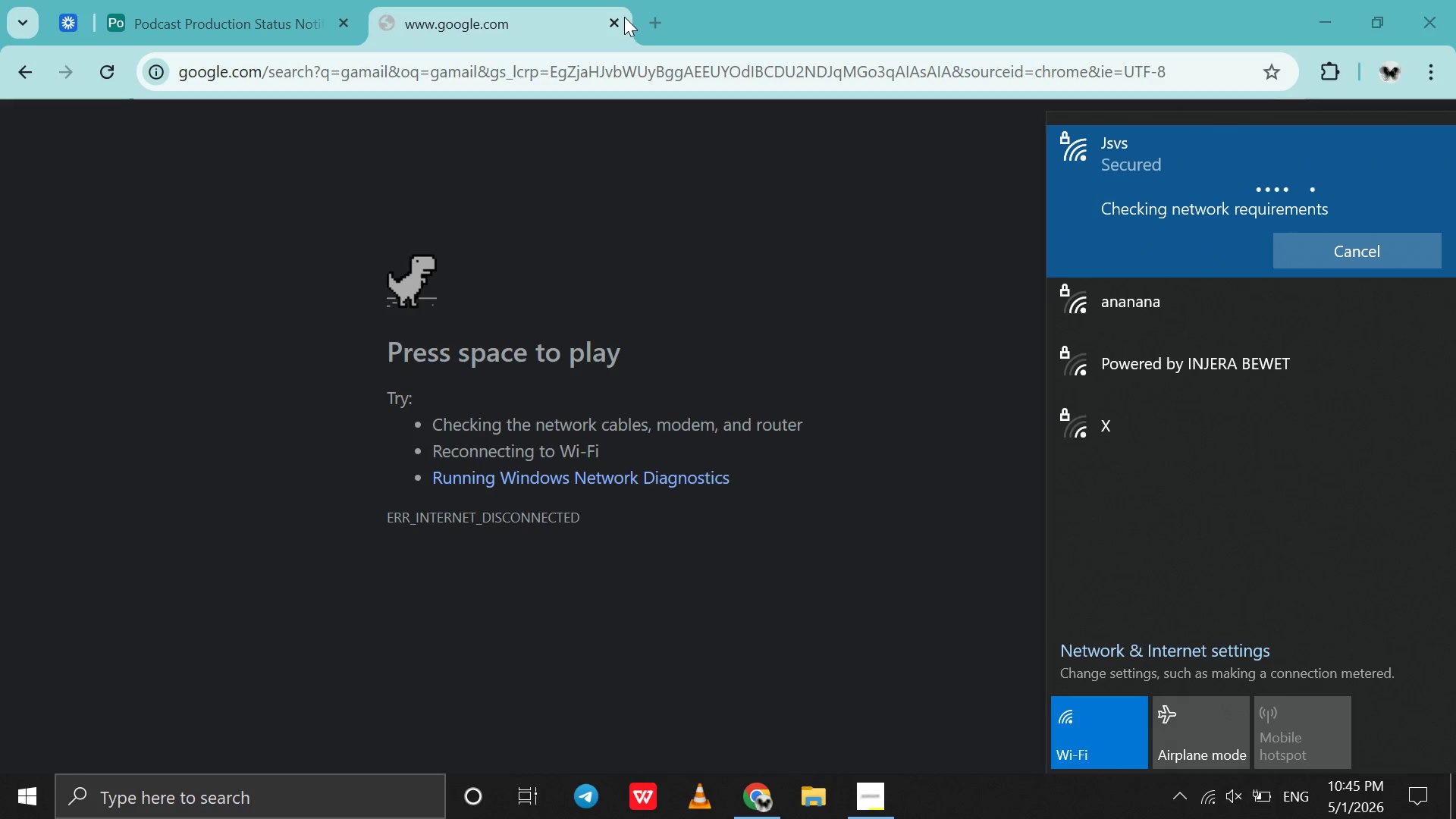 
left_click([610, 27])
 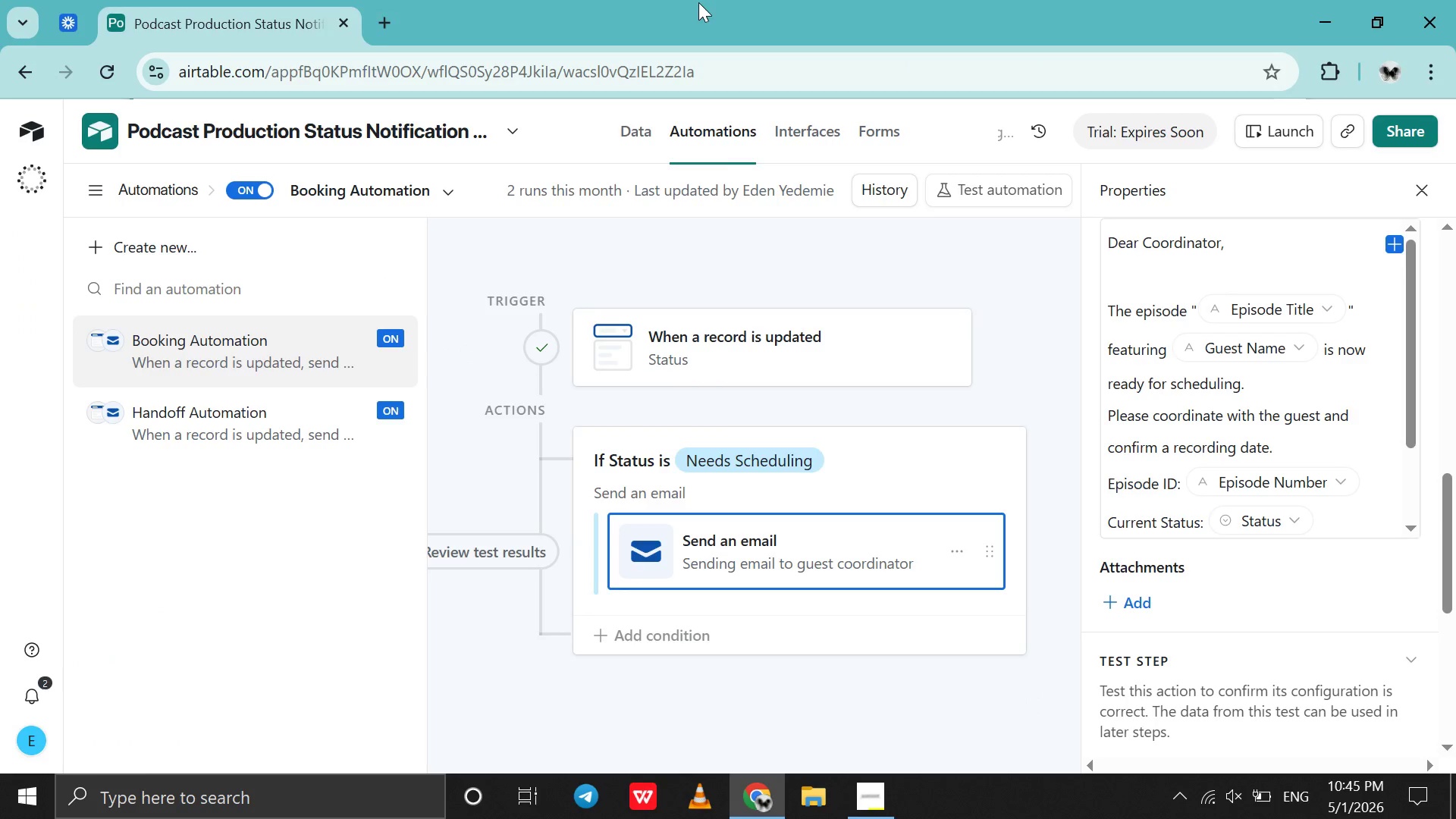 
left_click([384, 15])
 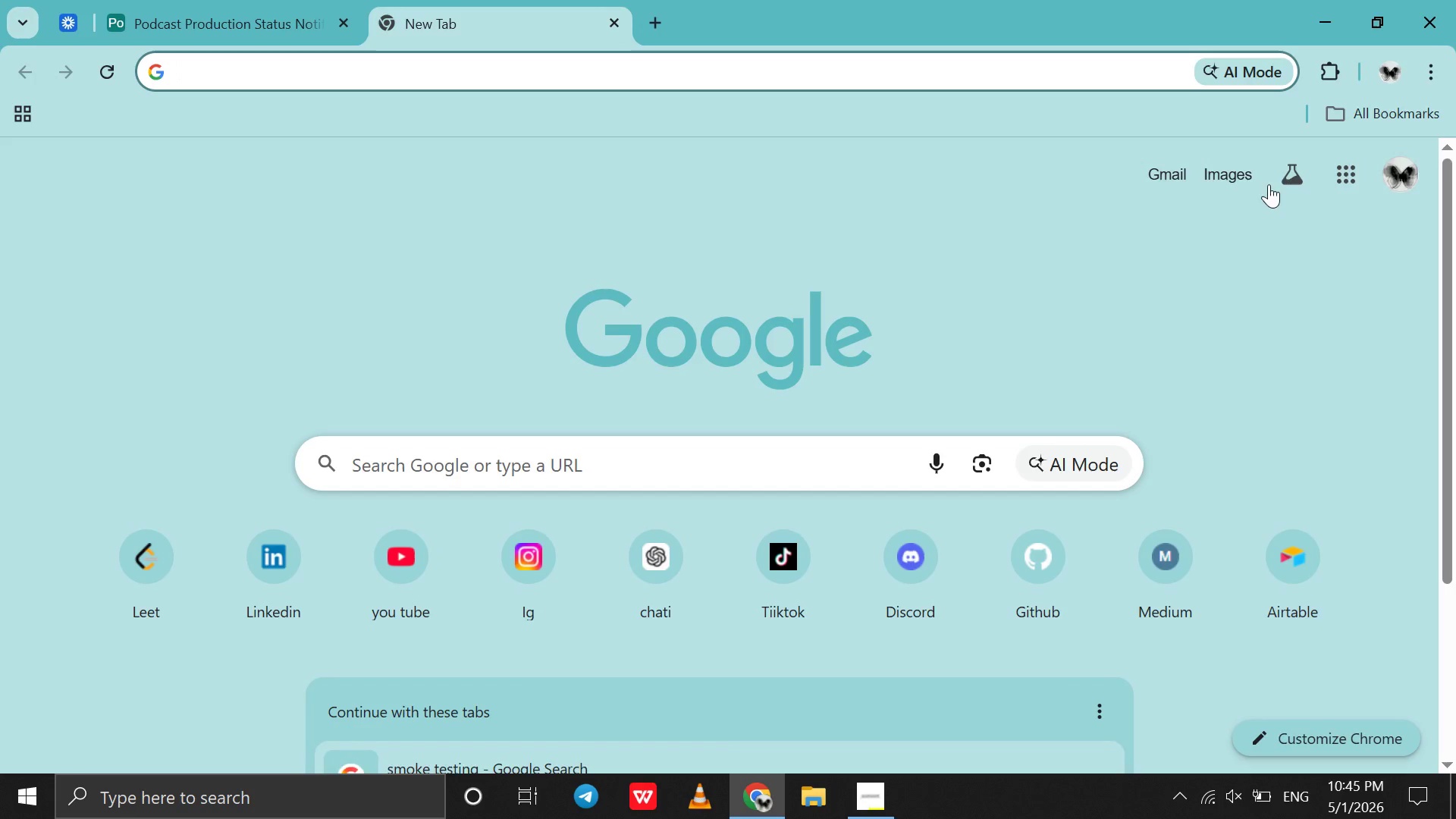 
left_click([1169, 180])
 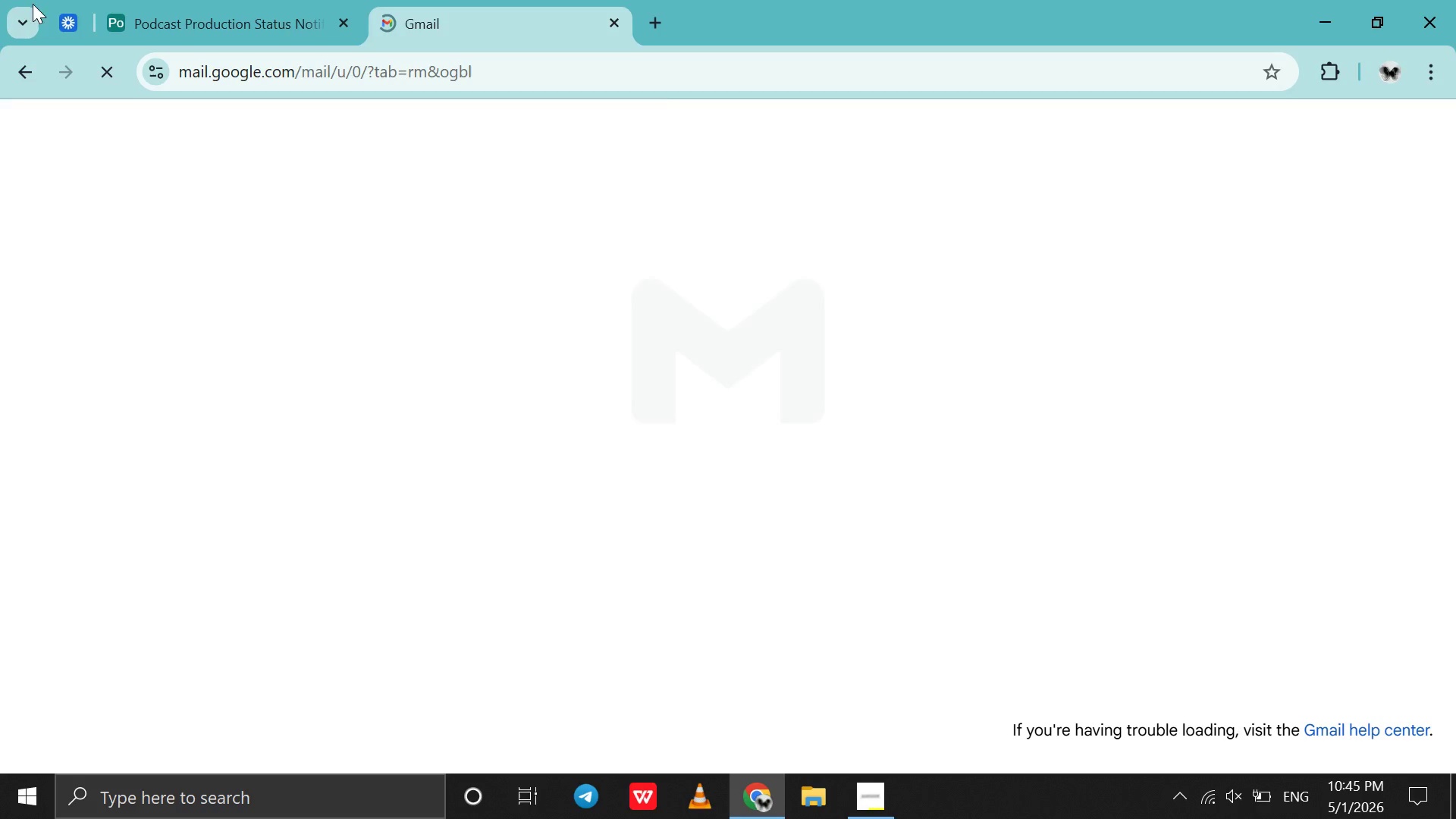 
left_click([50, 11])
 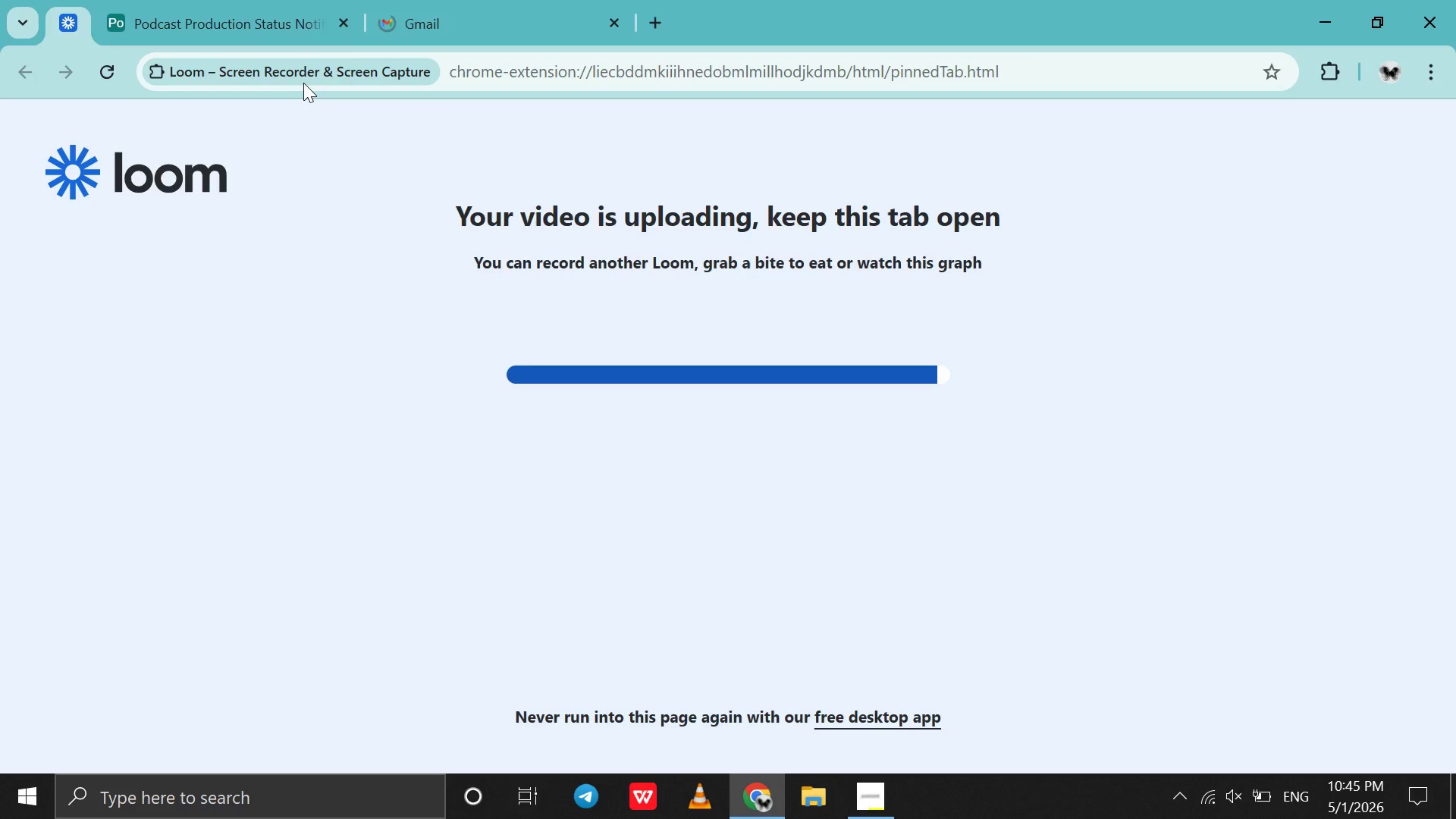 
left_click([291, 15])
 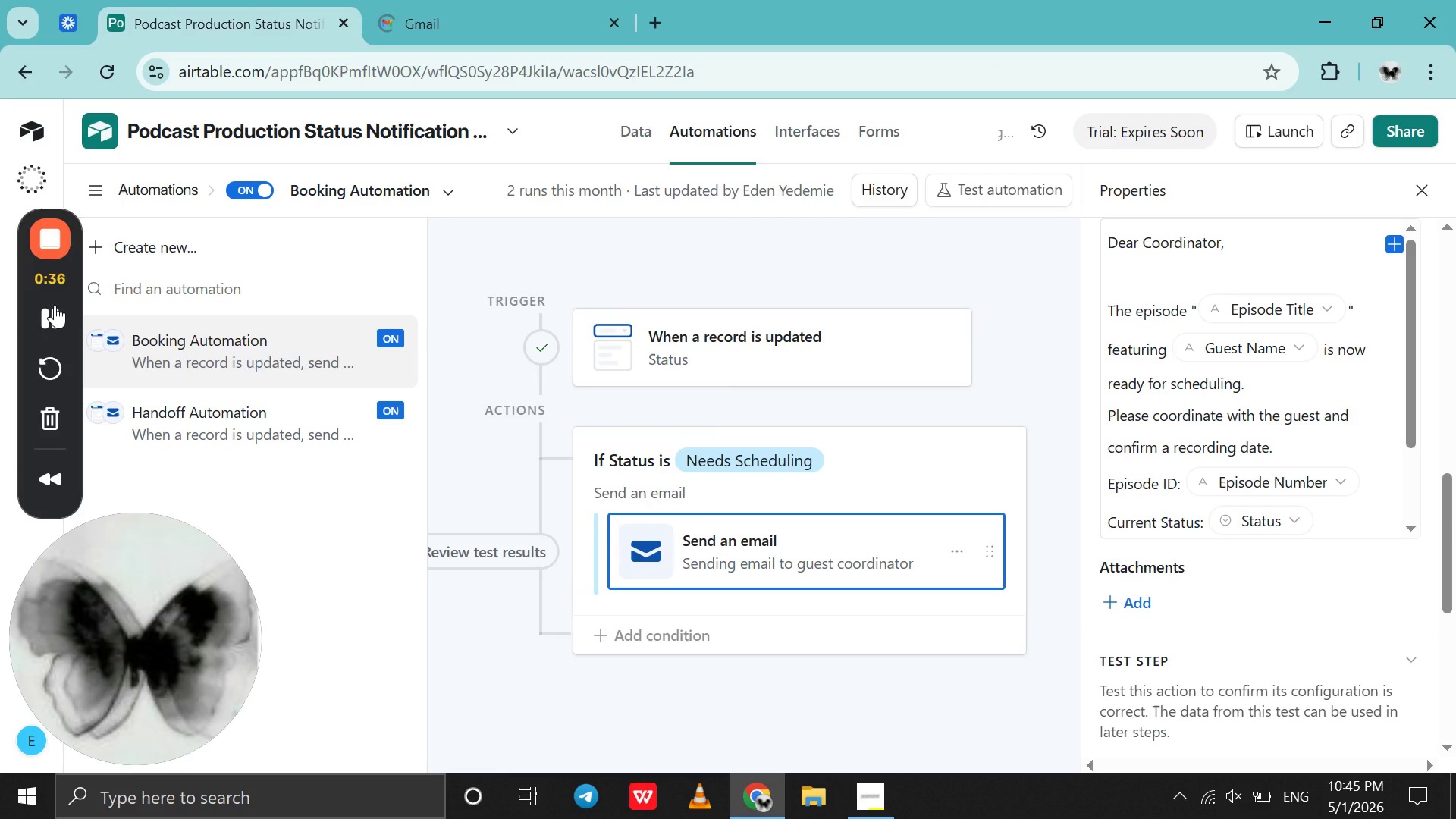 
left_click([52, 314])
 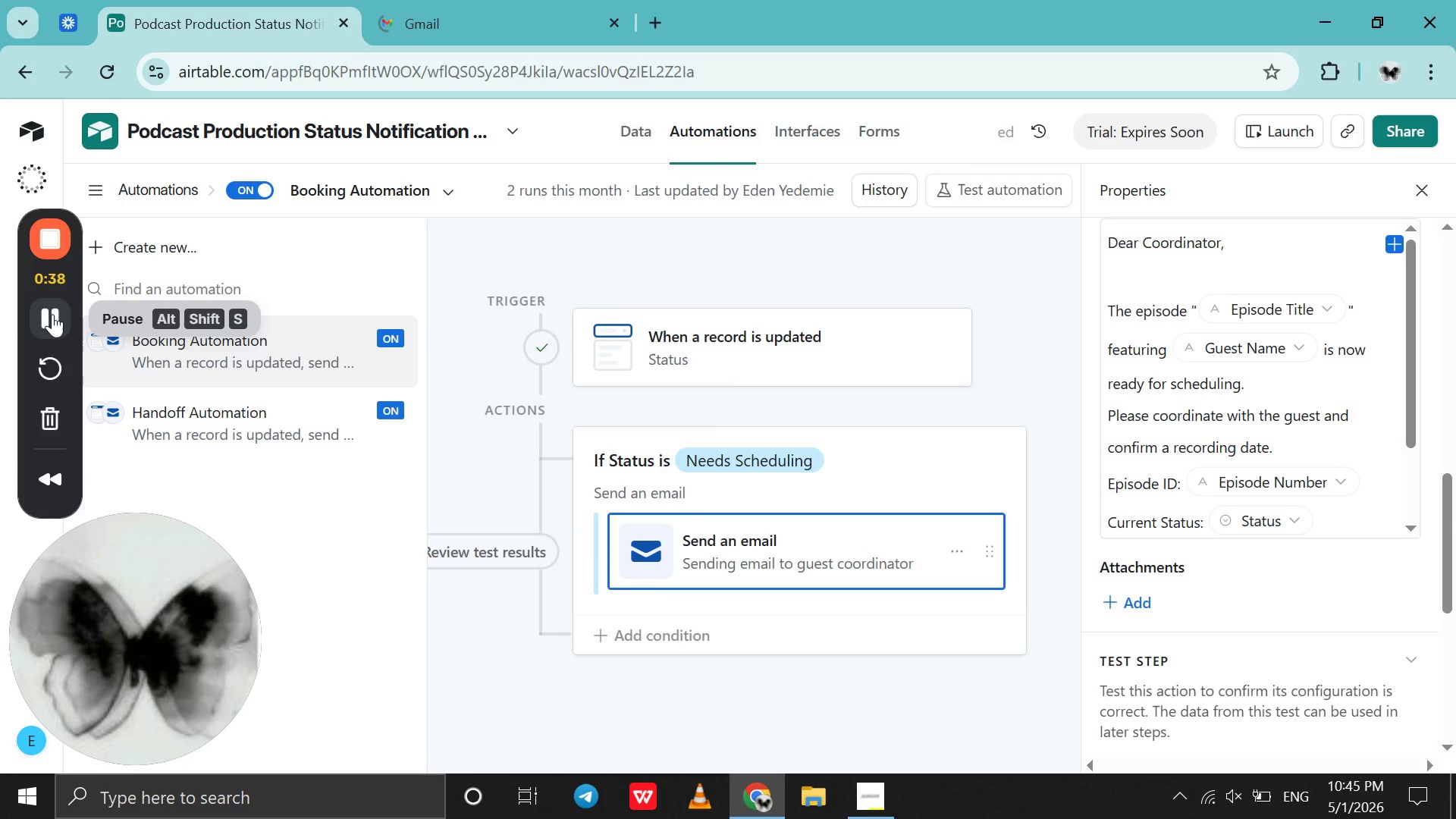 
left_click([52, 314])
 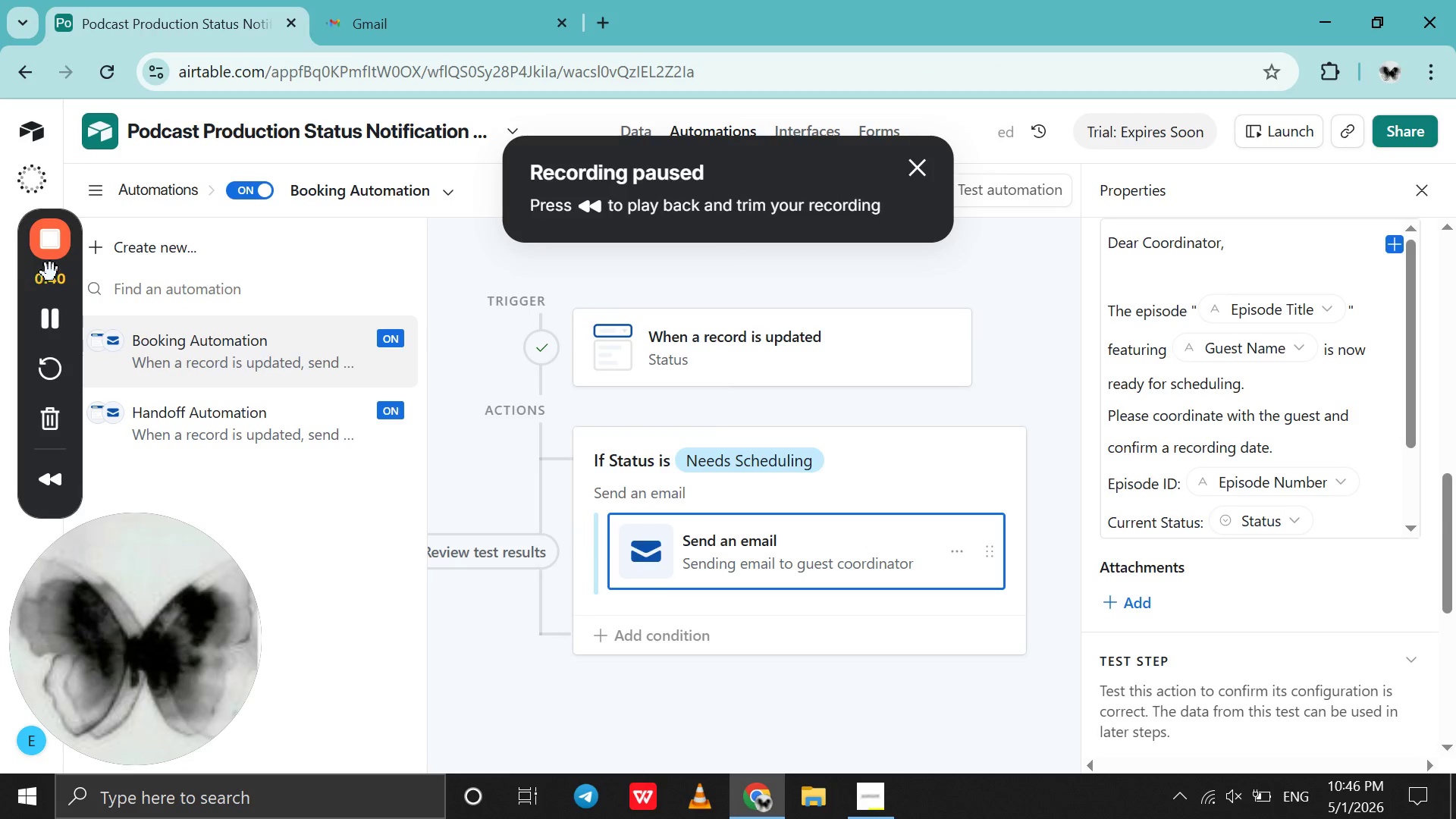 
left_click([50, 272])
 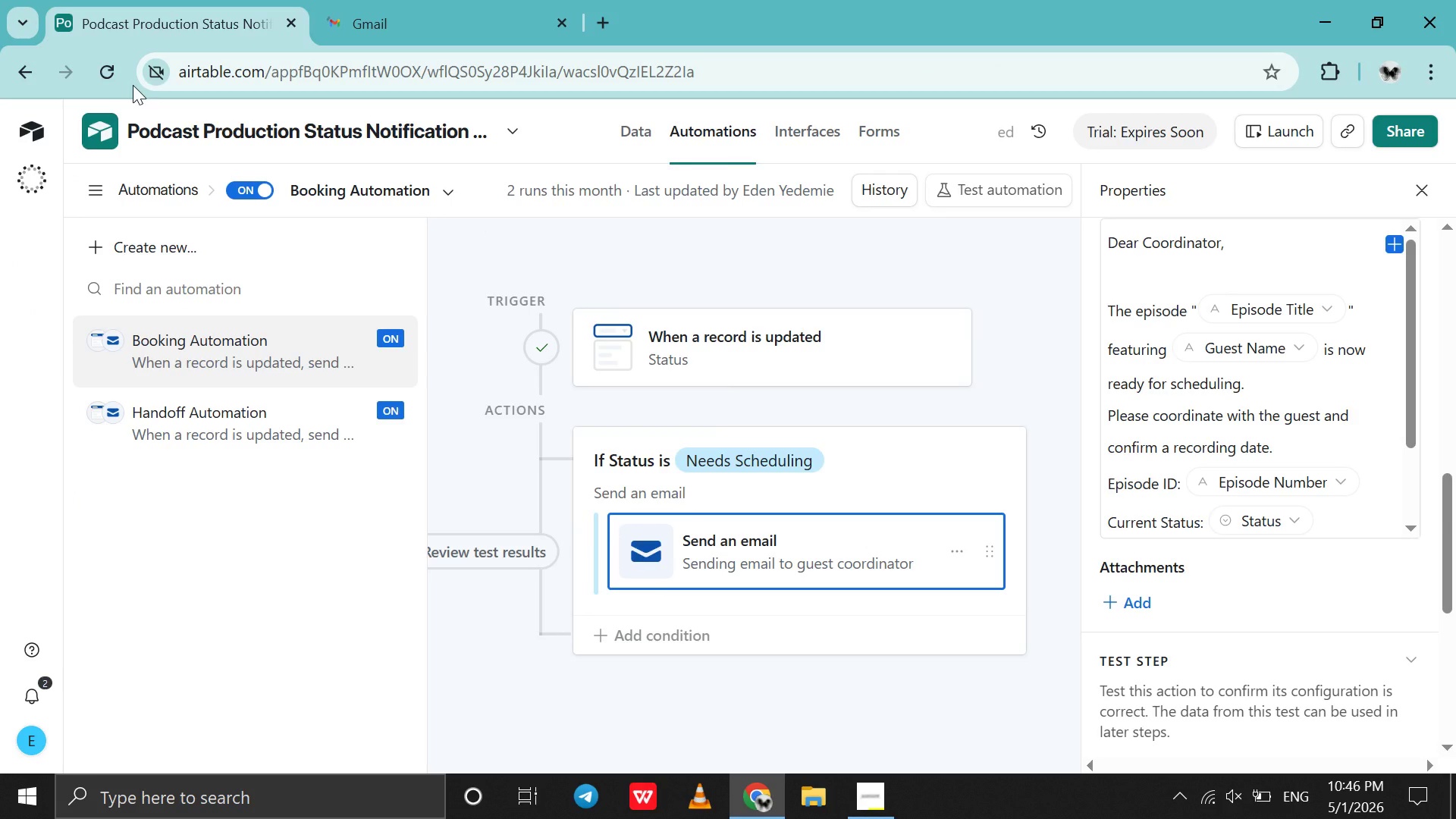 
left_click([306, 0])
 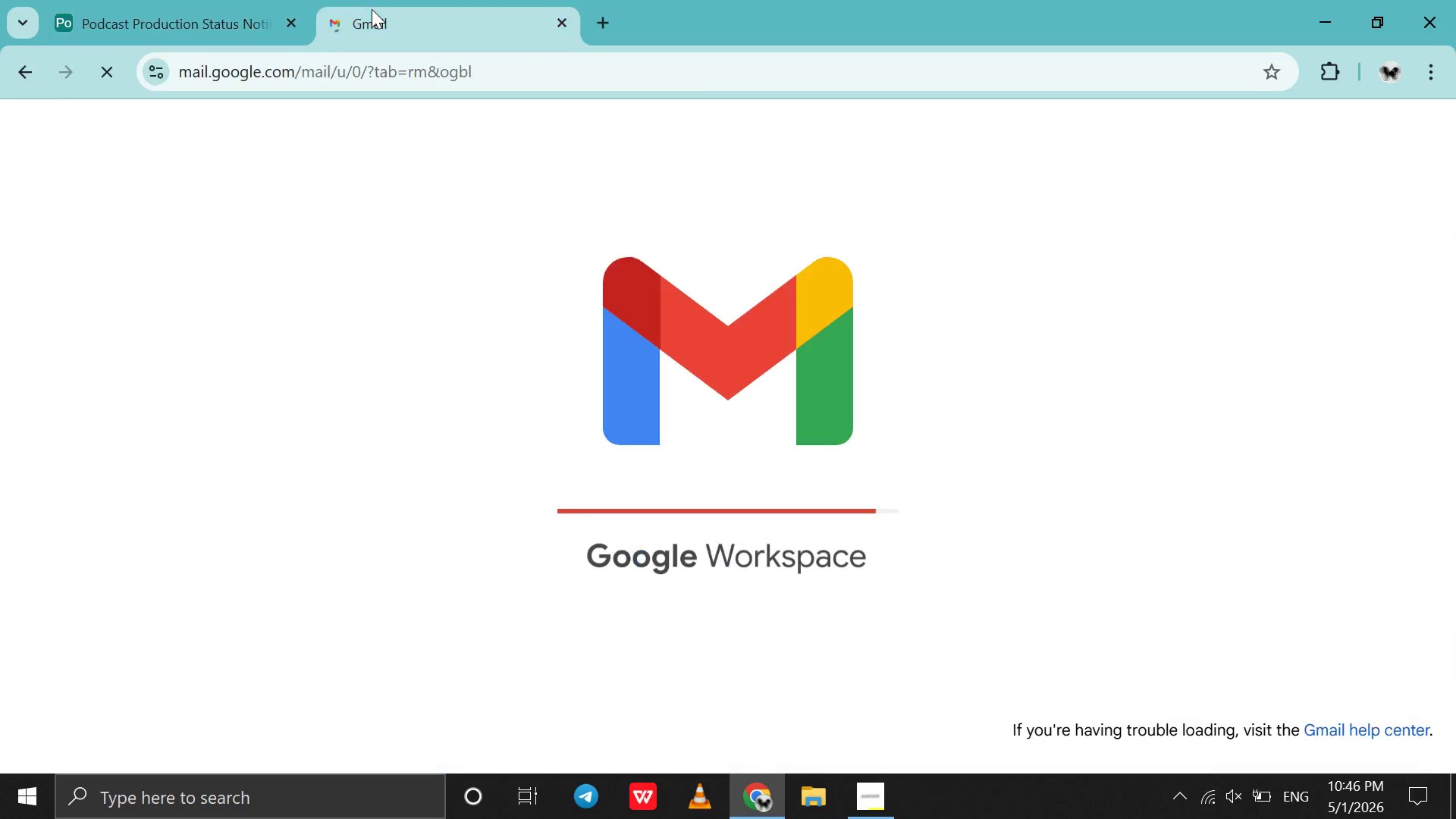 
left_click([372, 9])
 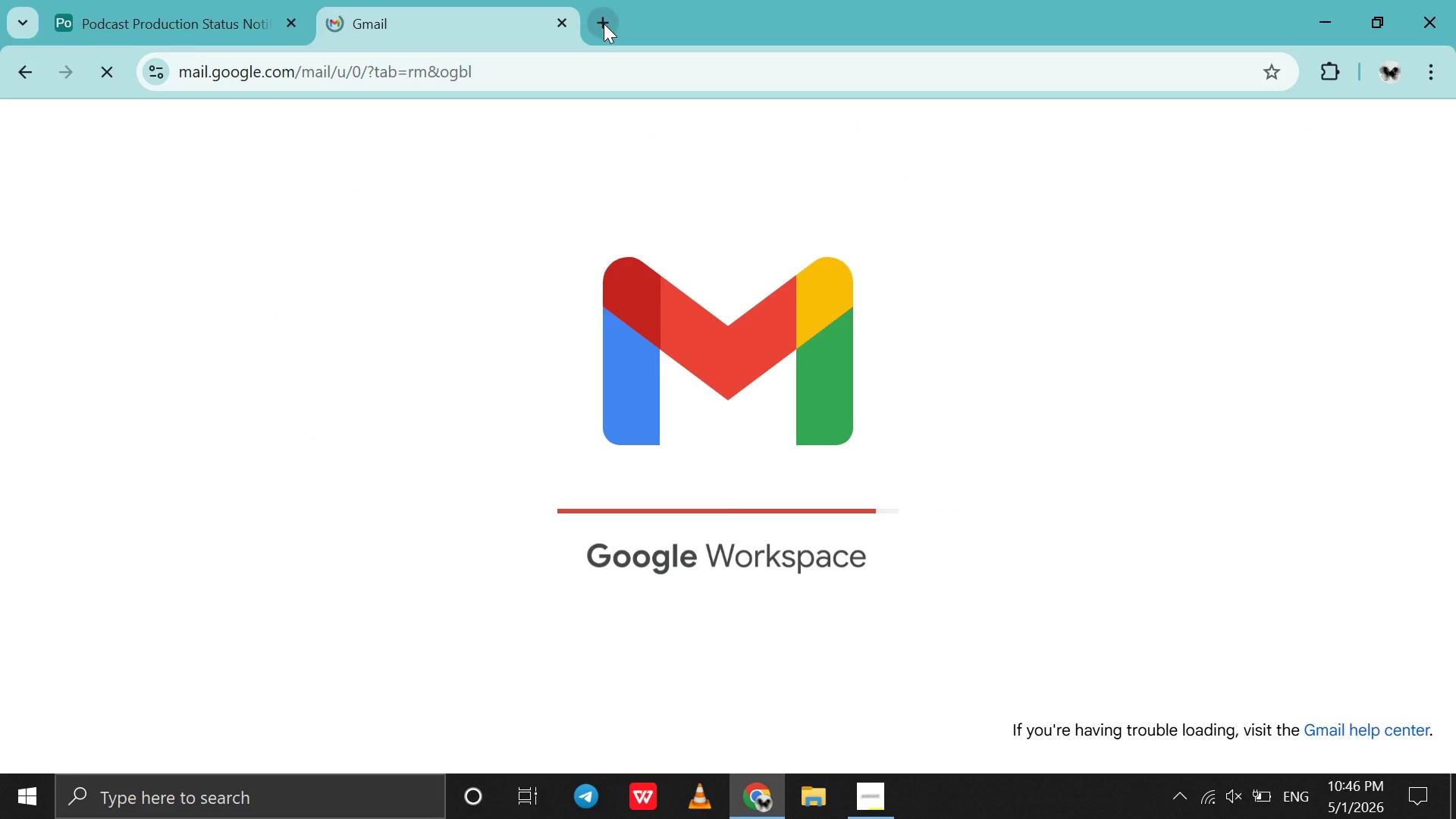 
left_click([604, 24])
 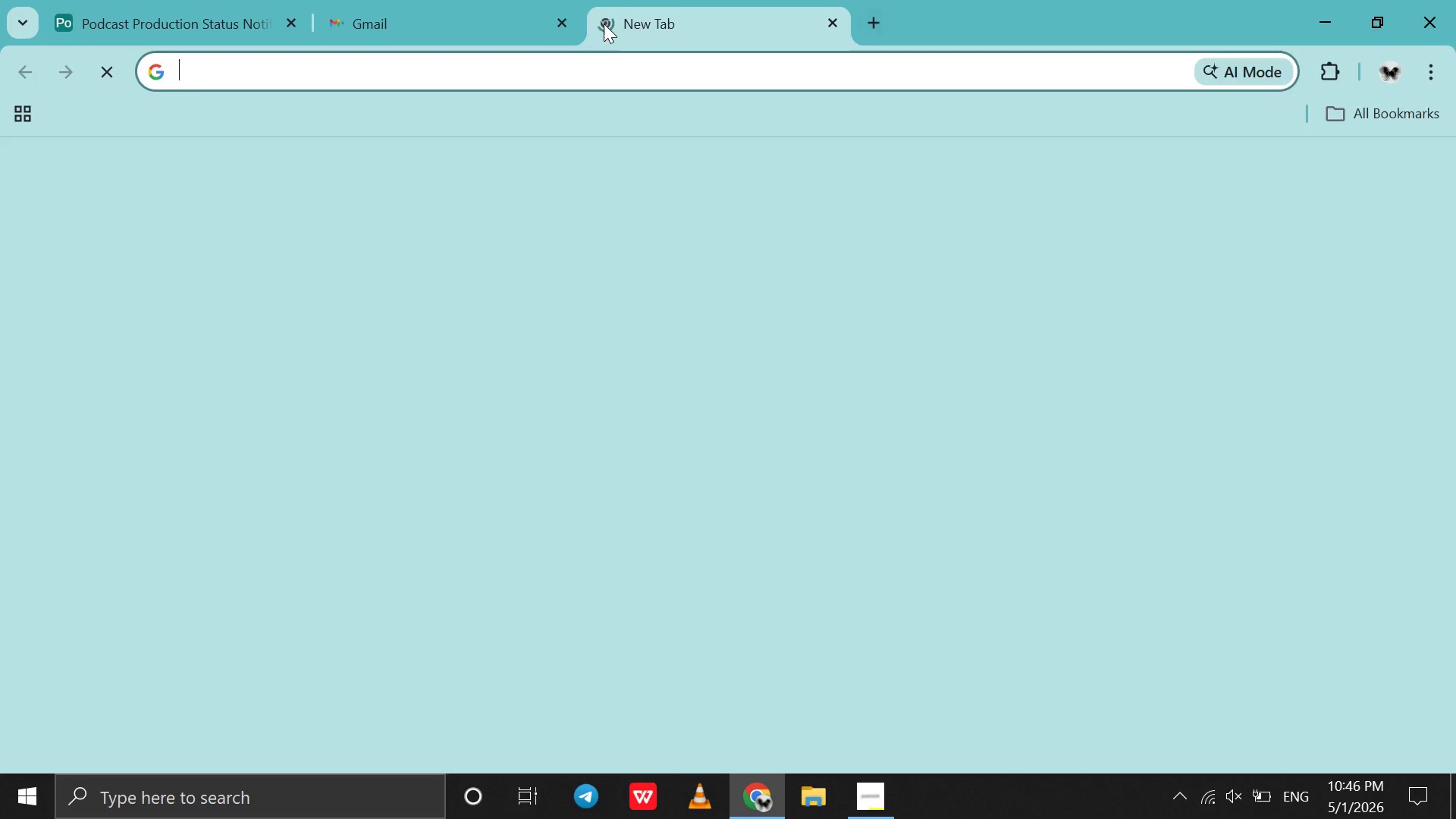 
type(loo)
 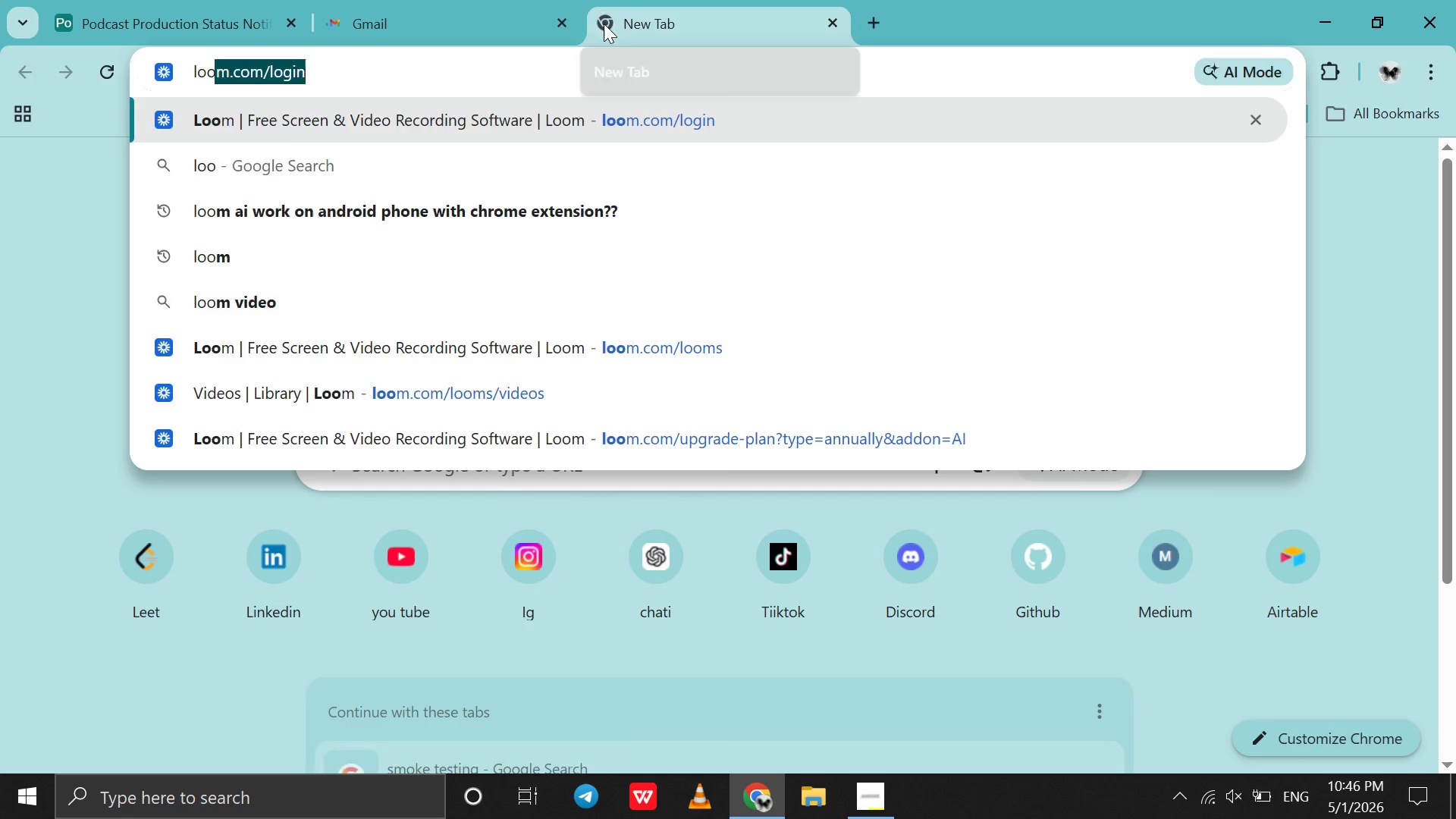 
key(Enter)
 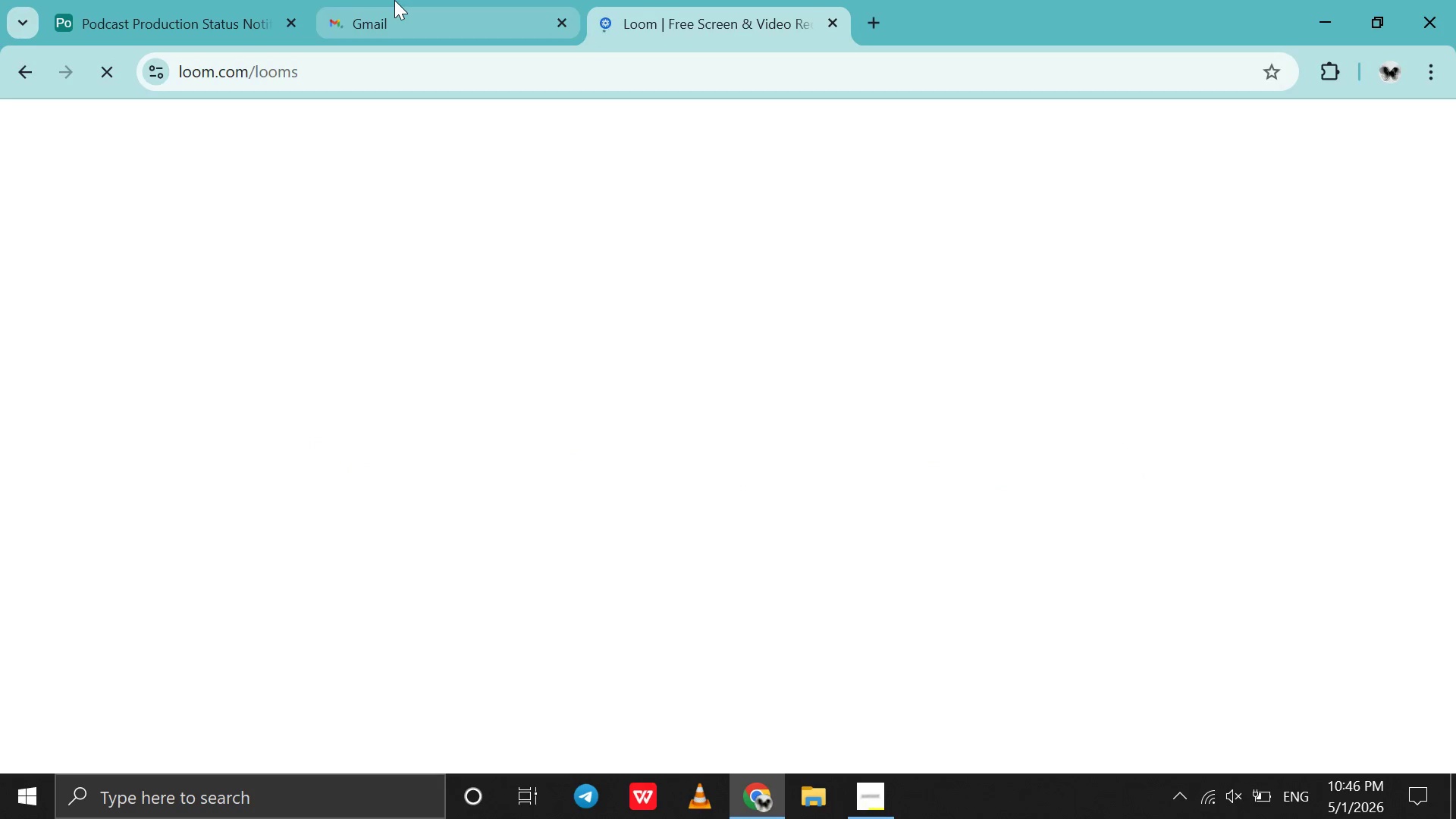 
left_click([394, 0])
 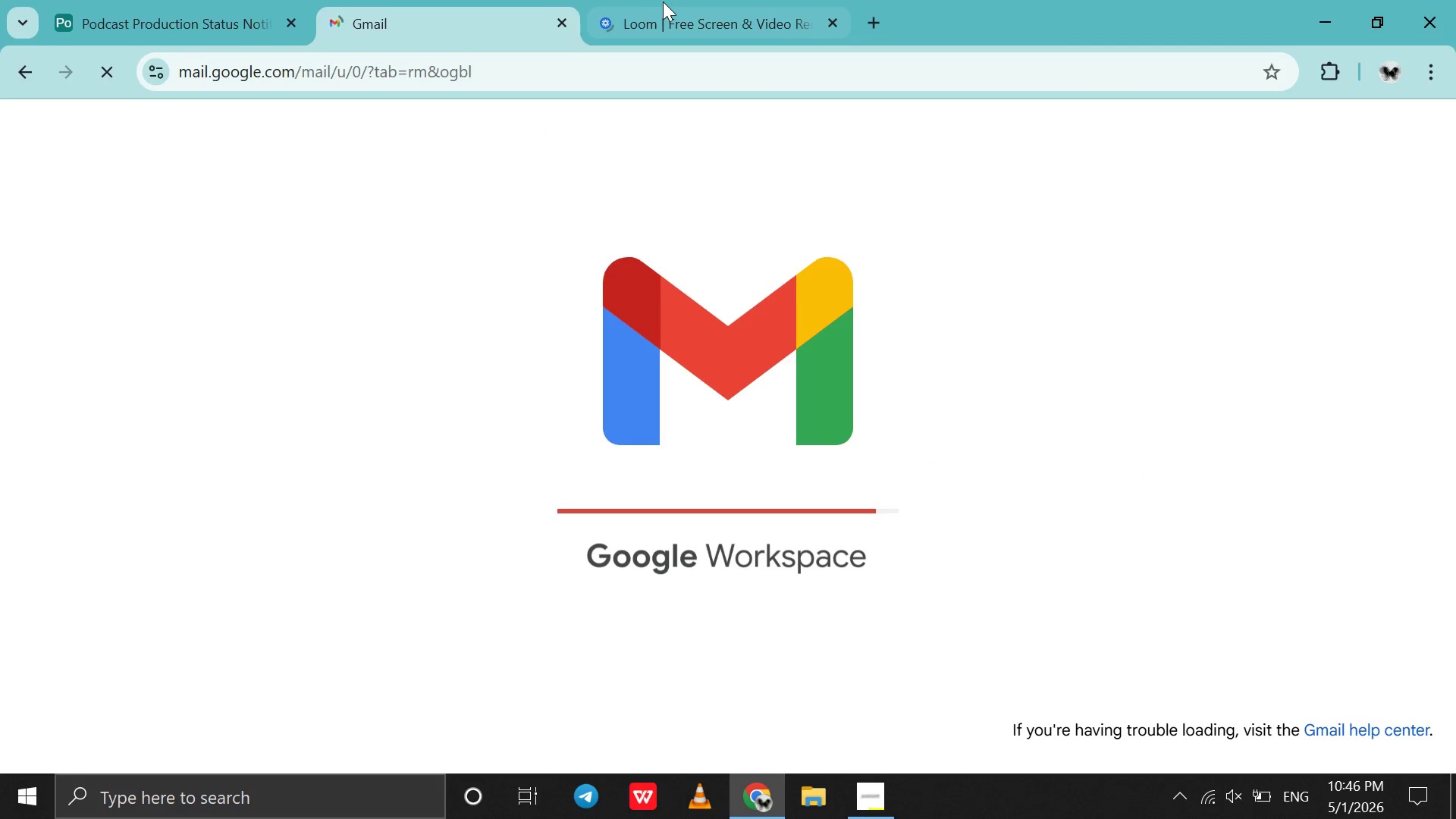 
left_click([666, 0])
 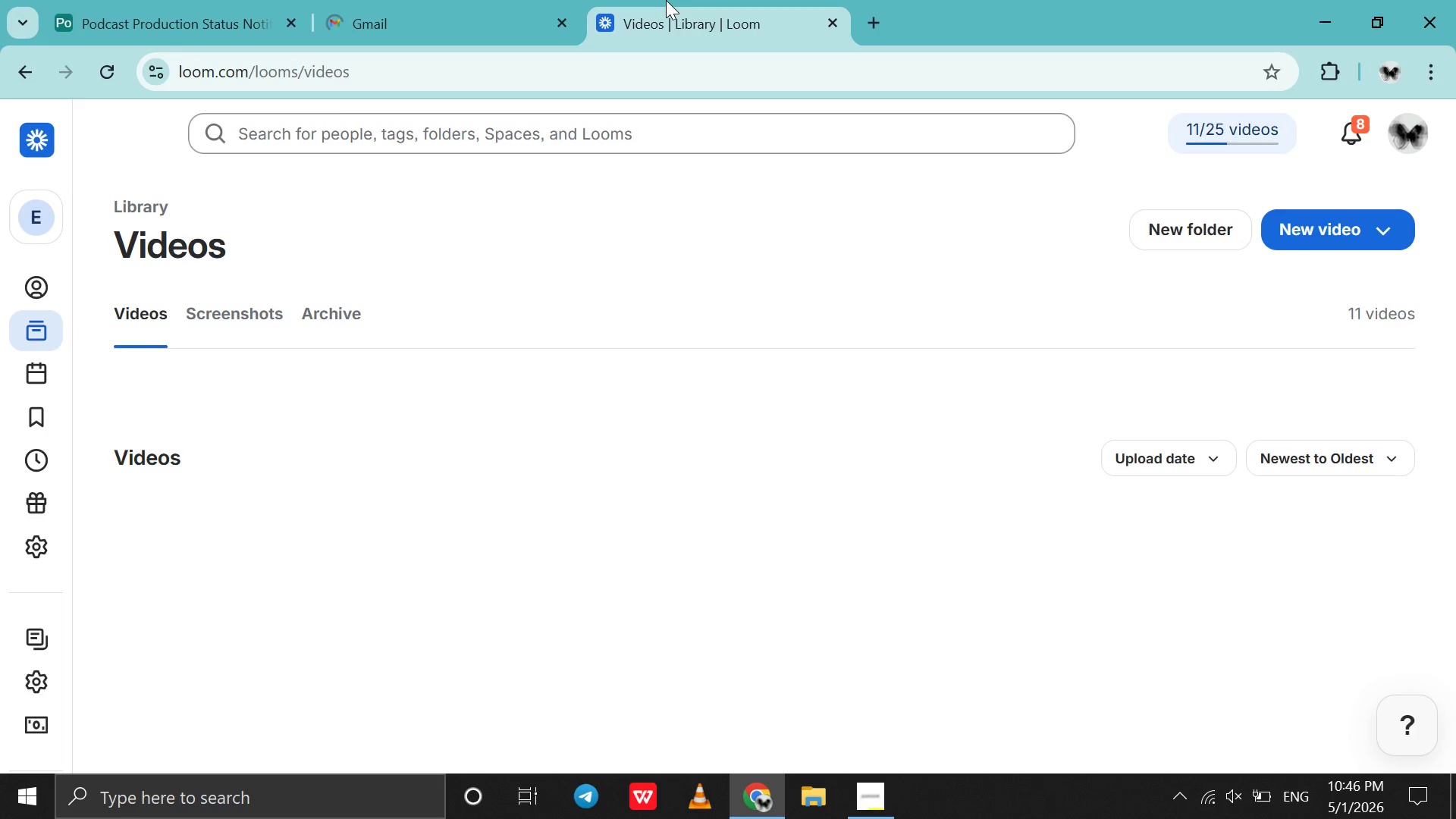 
wait(10.12)
 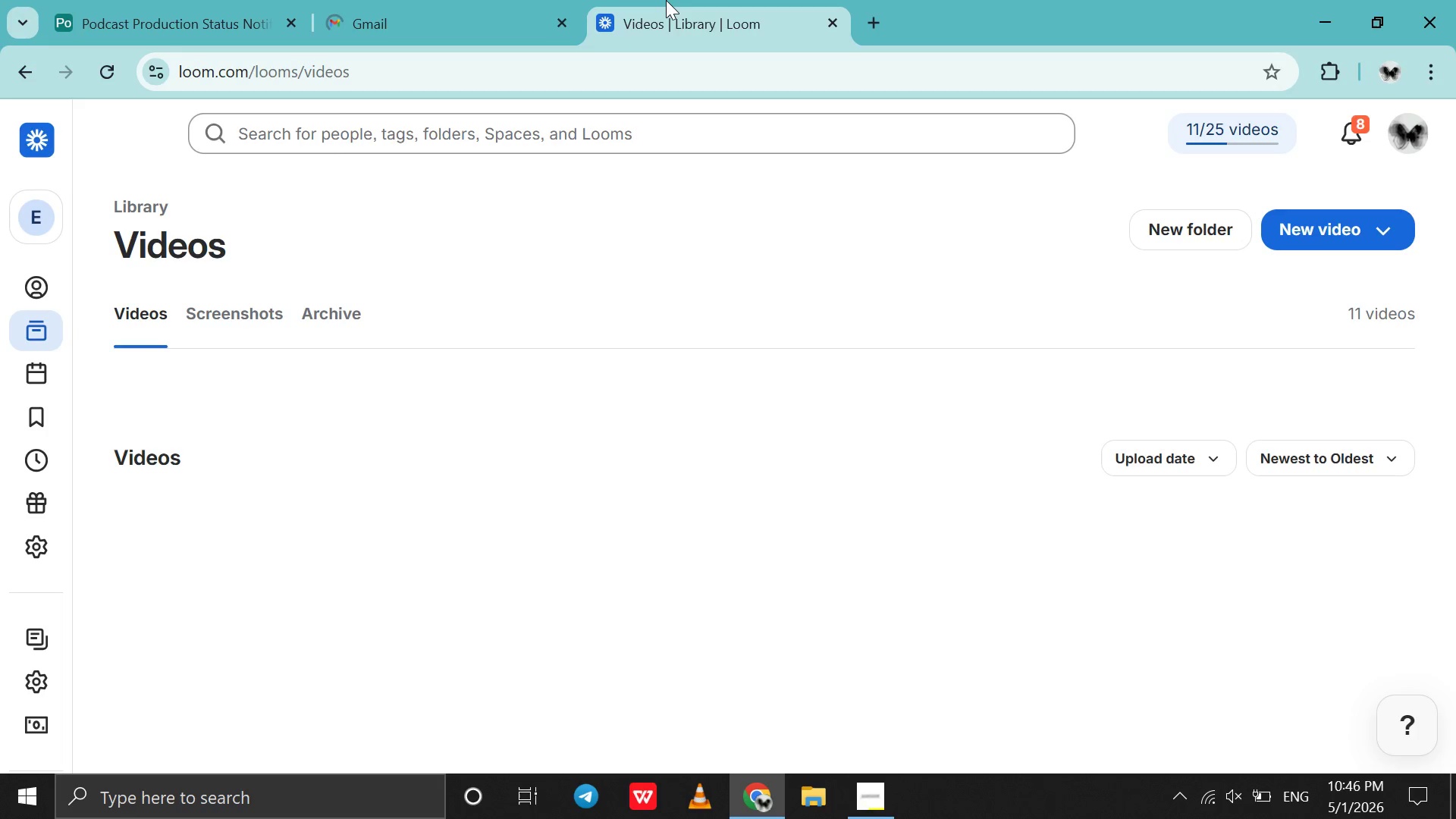 
scroll: coordinate [372, 315], scroll_direction: down, amount: 3.0
 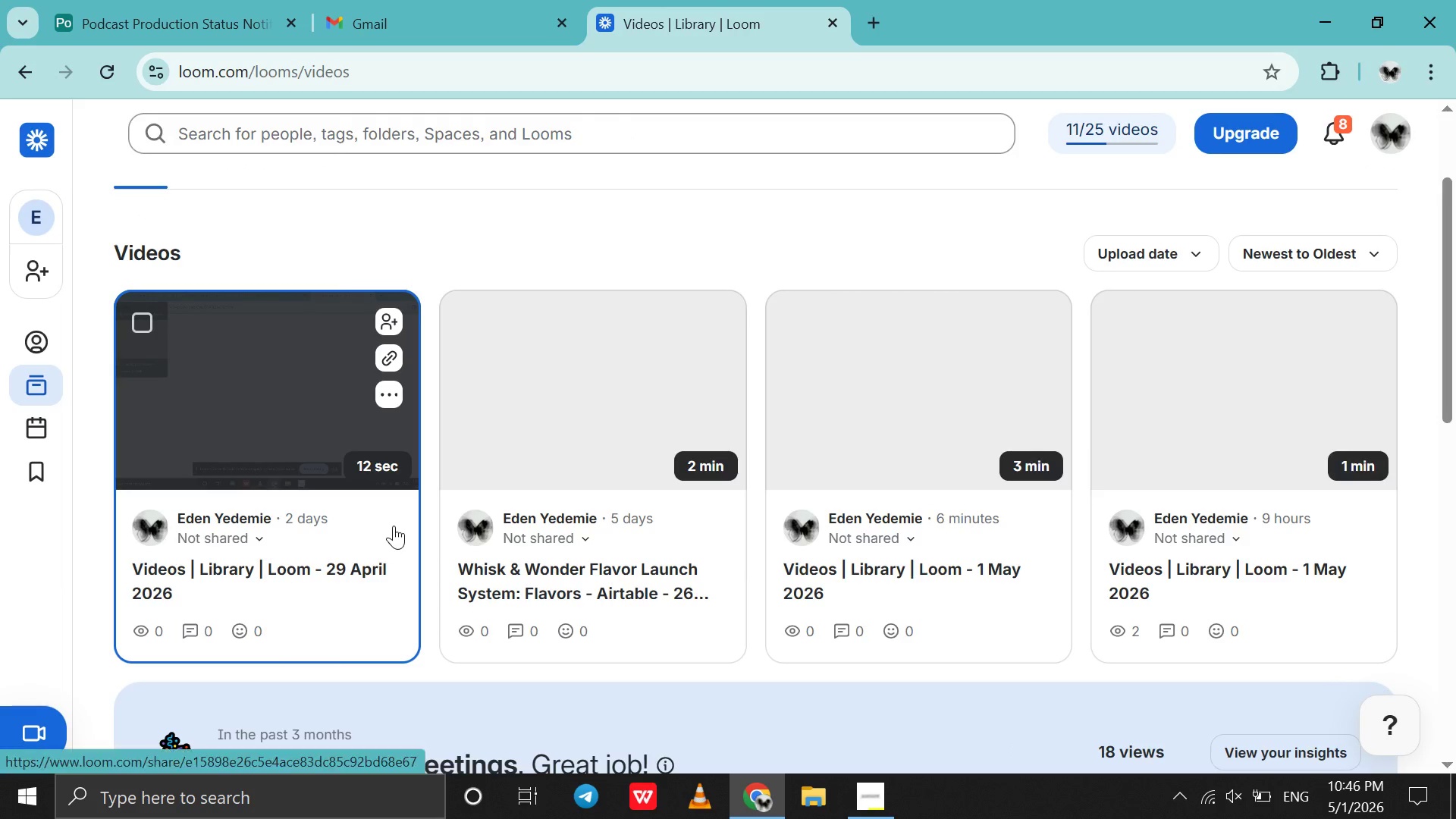 
right_click([394, 526])
 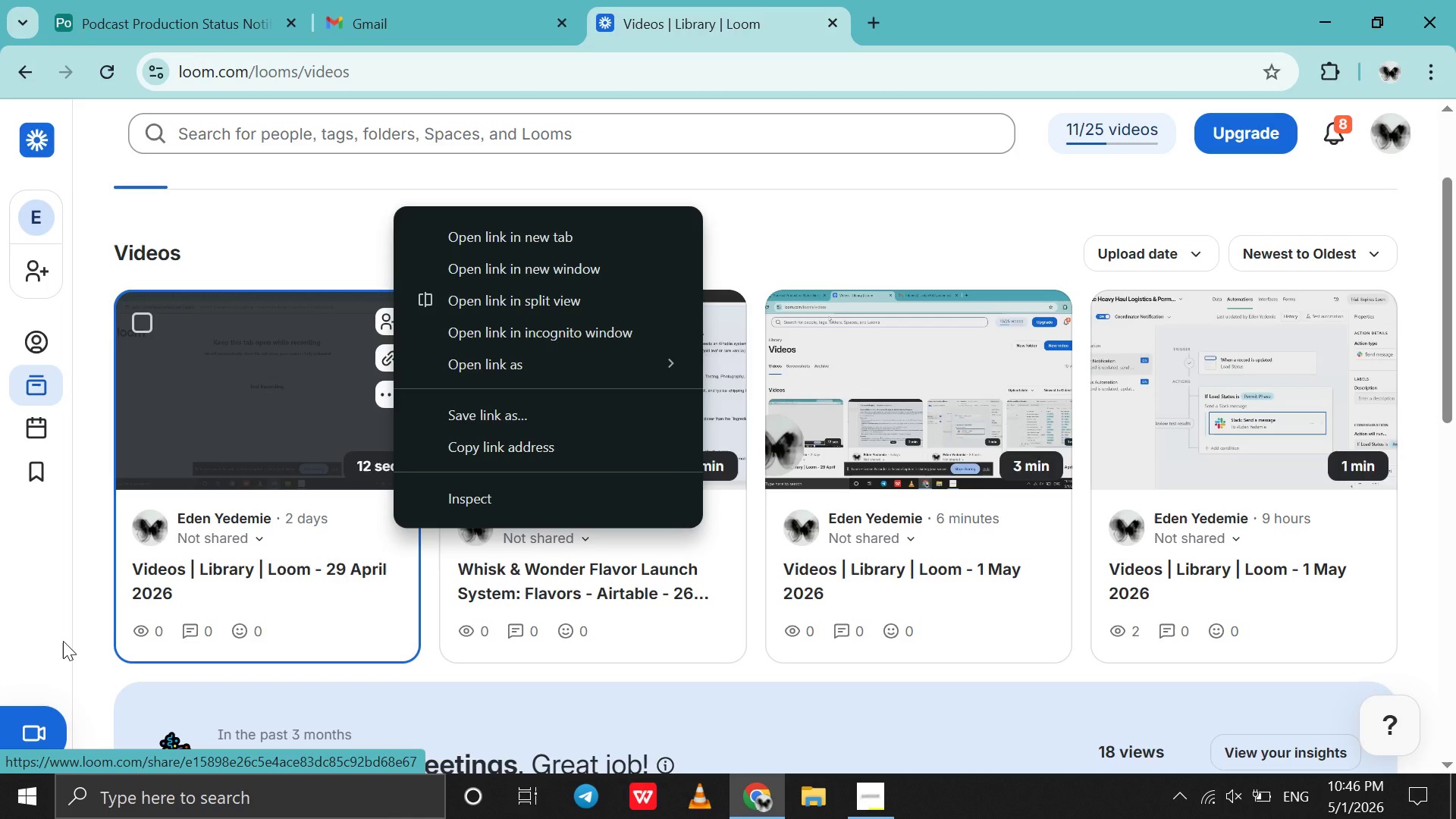 
left_click([80, 602])
 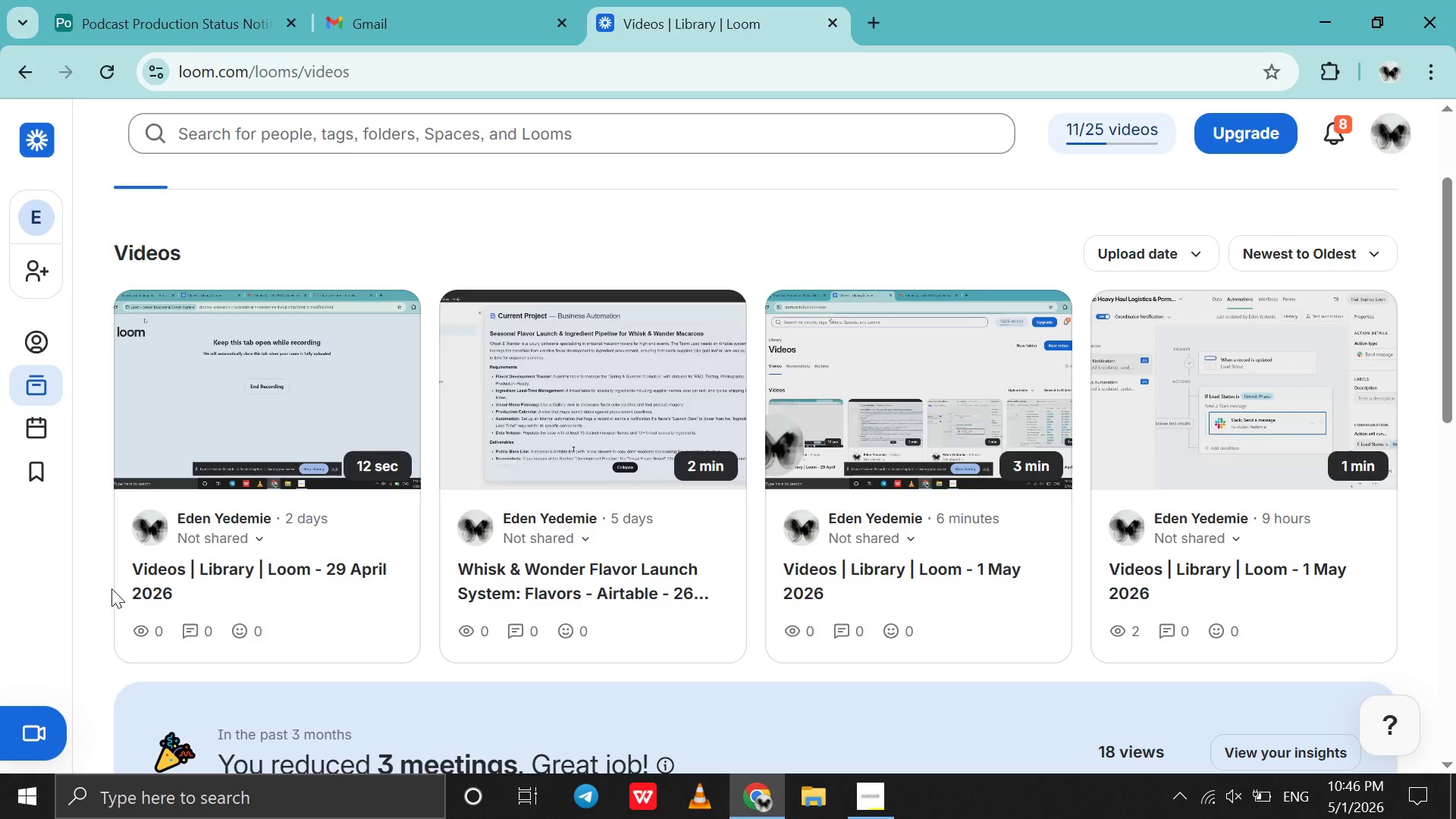 
scroll: coordinate [231, 513], scroll_direction: up, amount: 64.0
 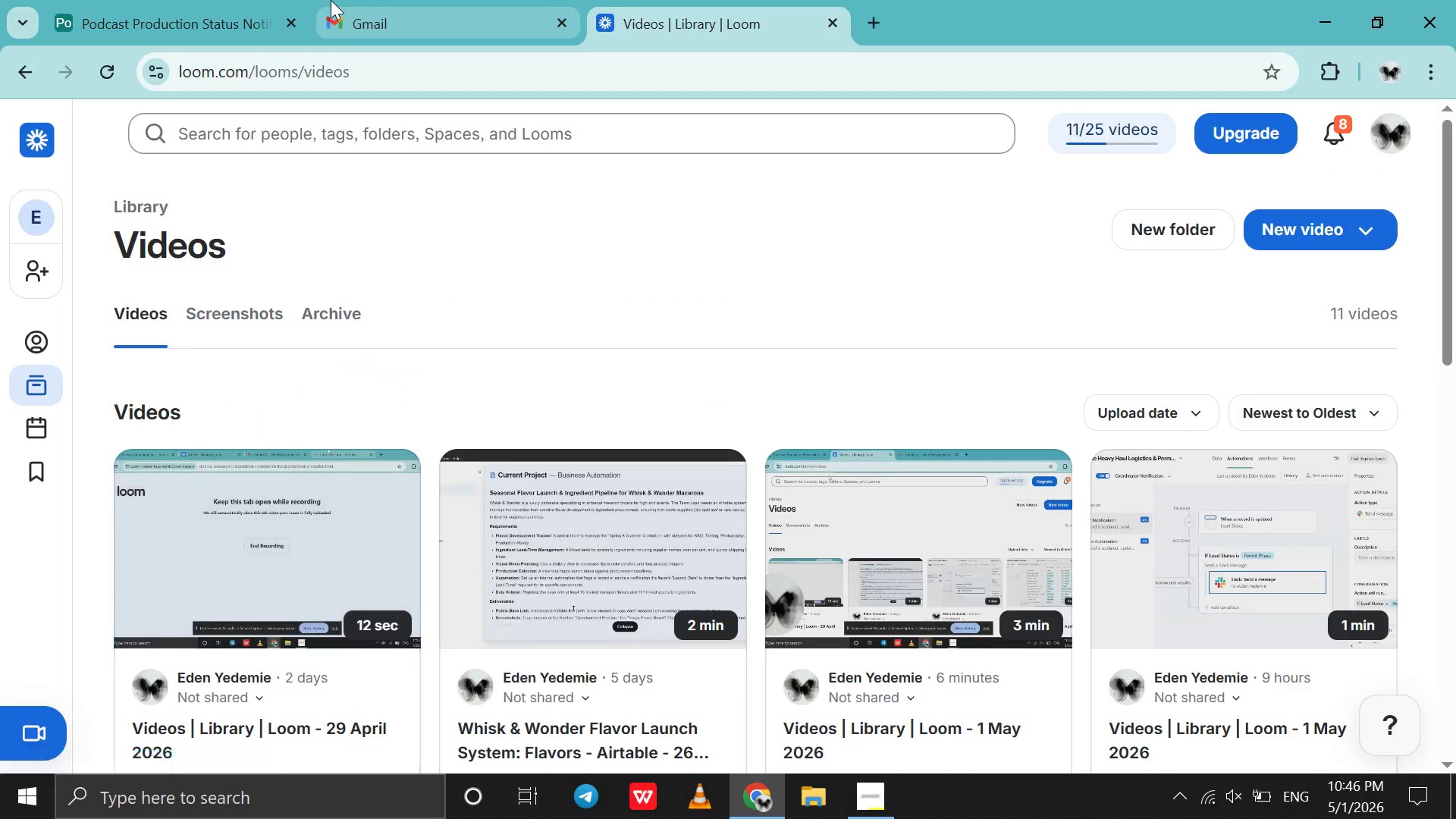 
left_click([331, 0])
 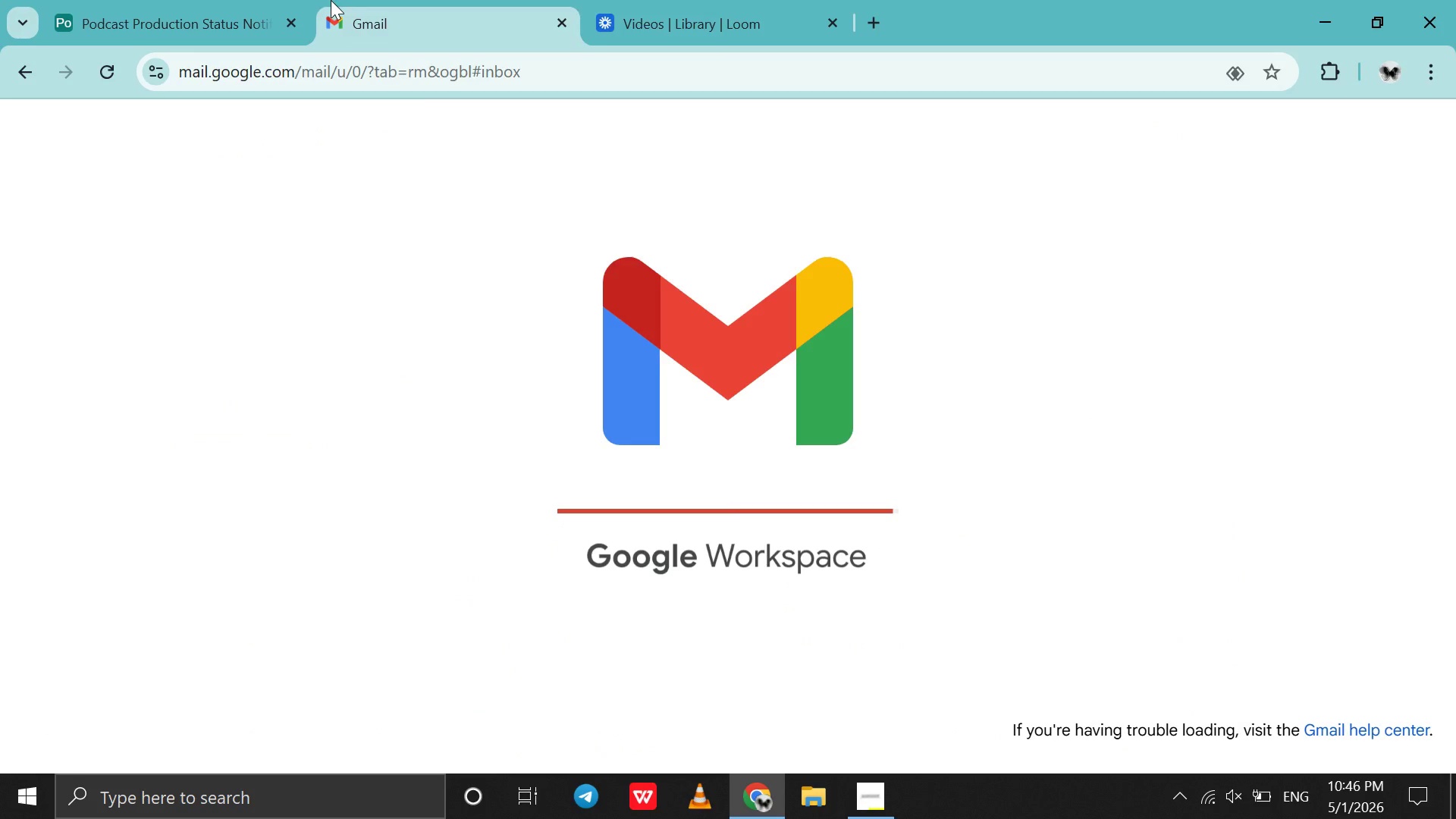 
mouse_move([507, 167])
 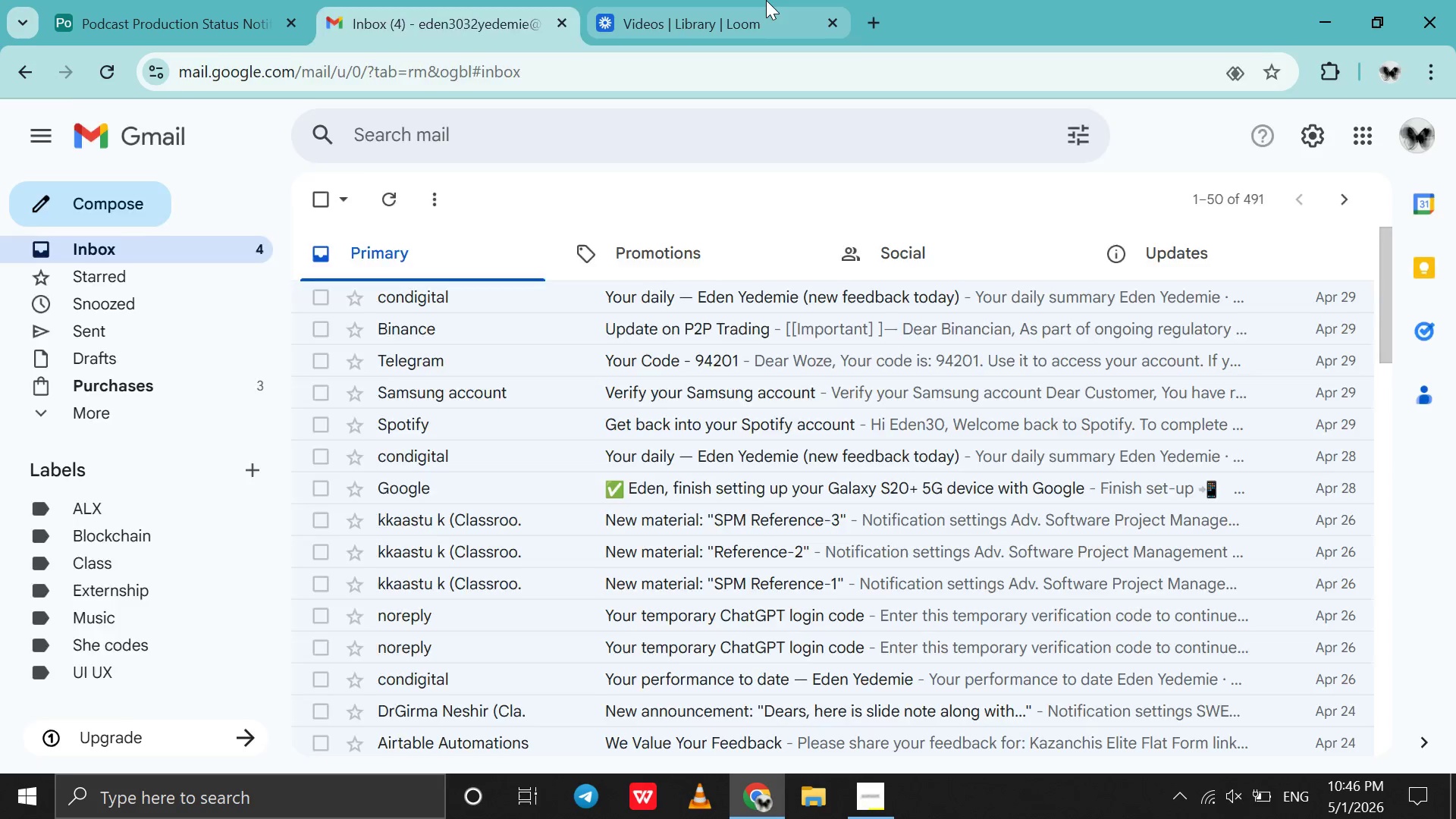 
left_click([766, 0])
 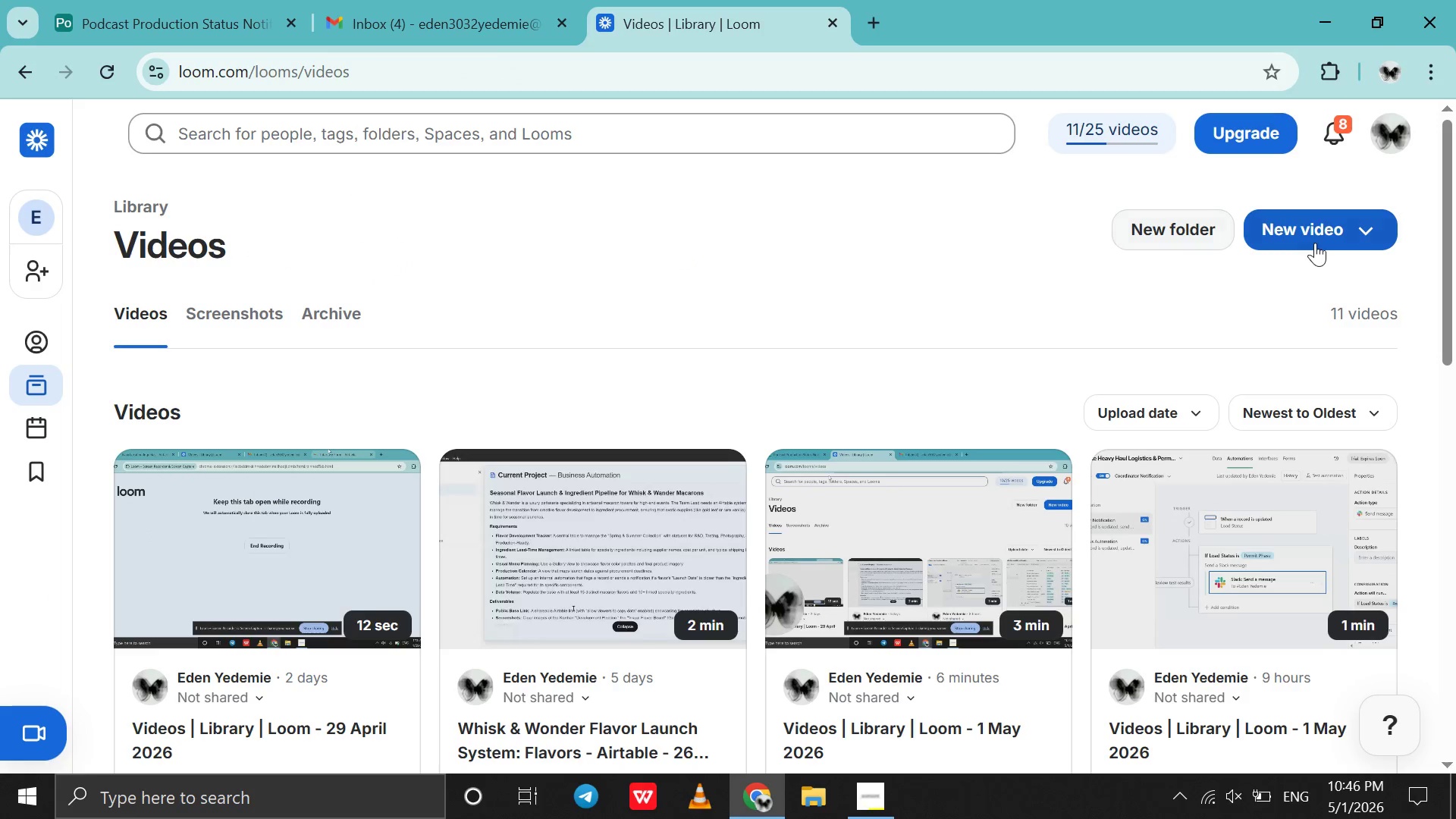 
double_click([1315, 243])
 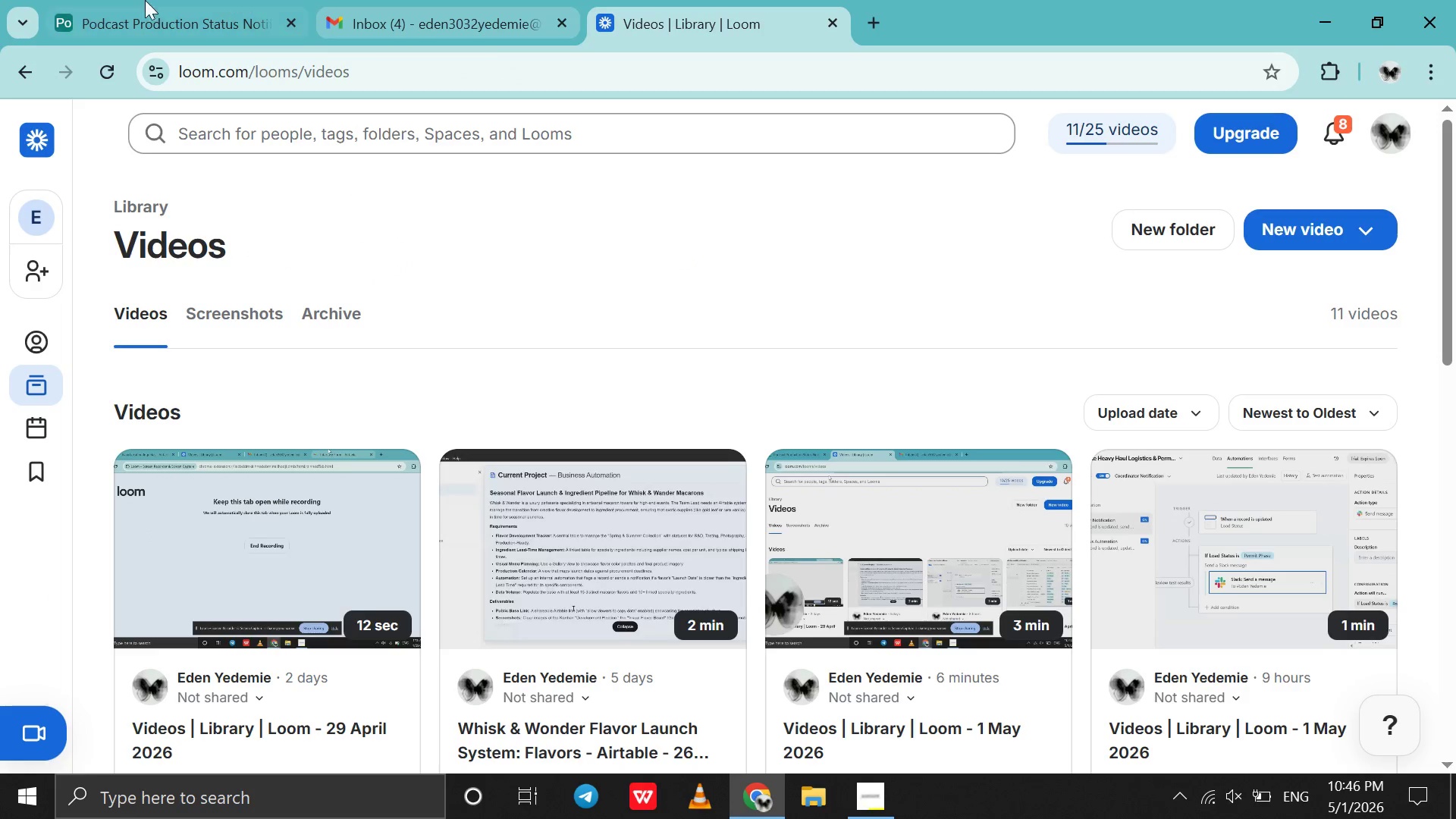 
left_click([141, 0])
 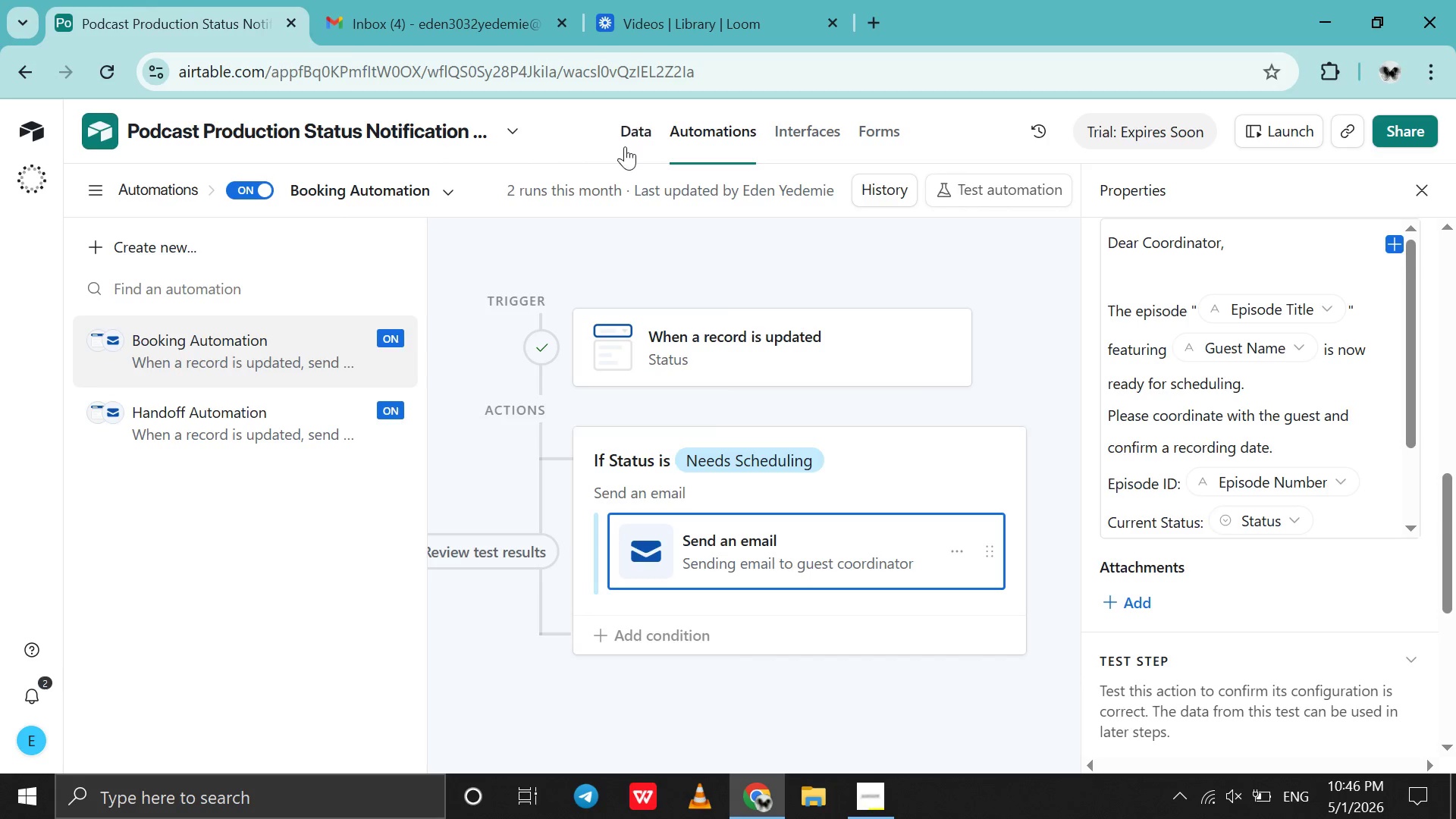 
left_click([635, 146])
 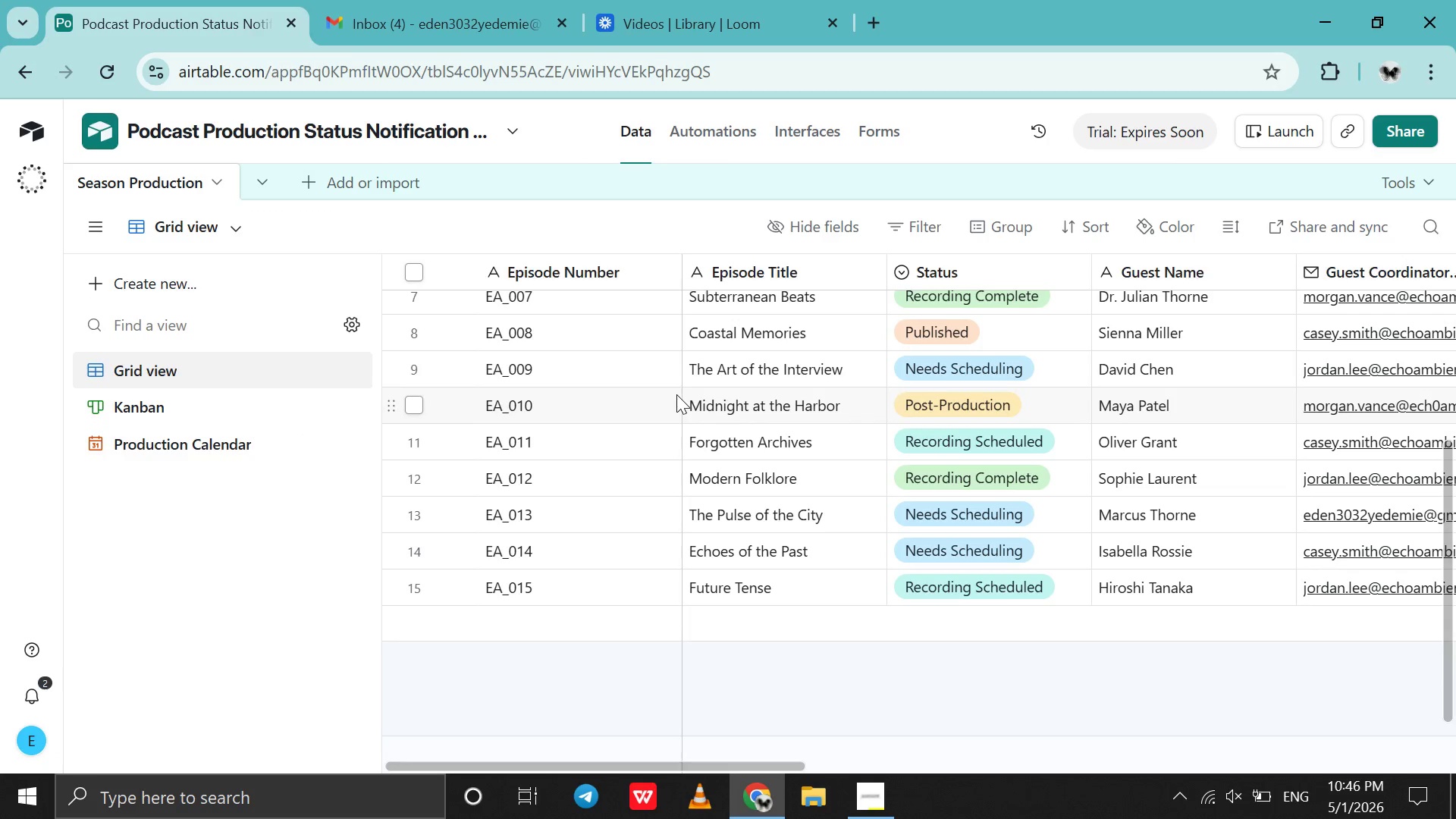 
key(Control+Z)
 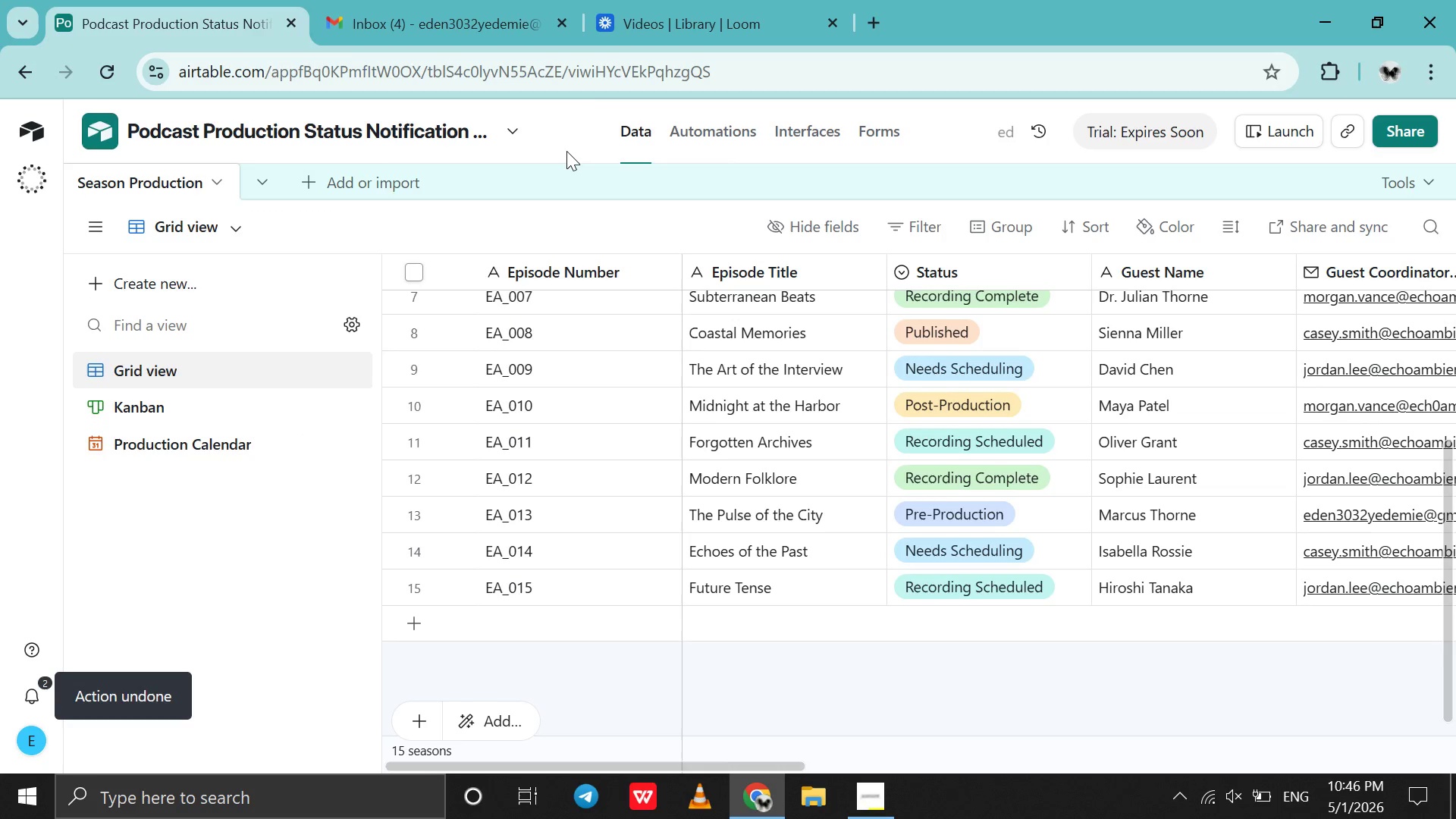 
left_click([653, 0])
 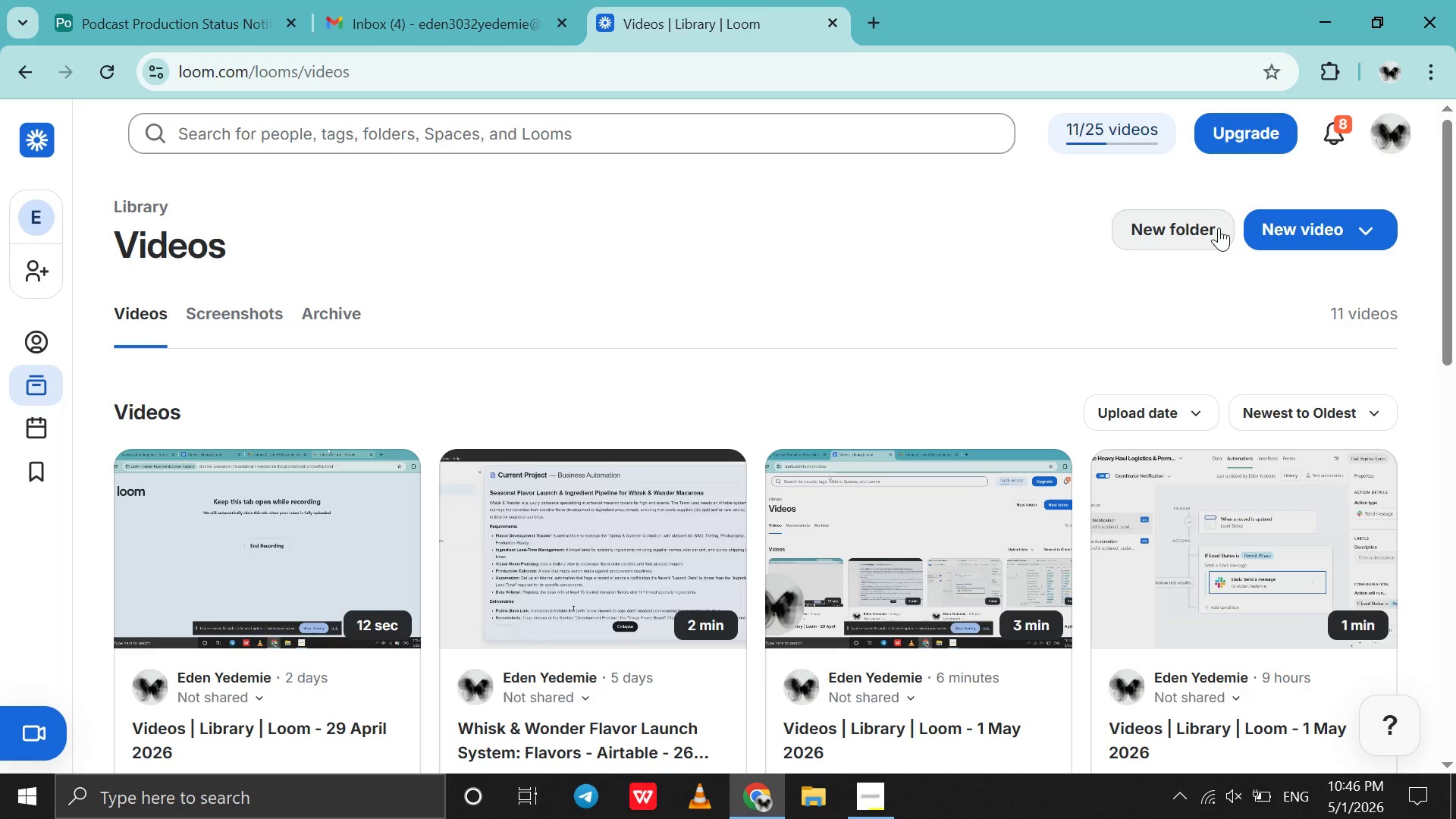 
left_click([1254, 228])
 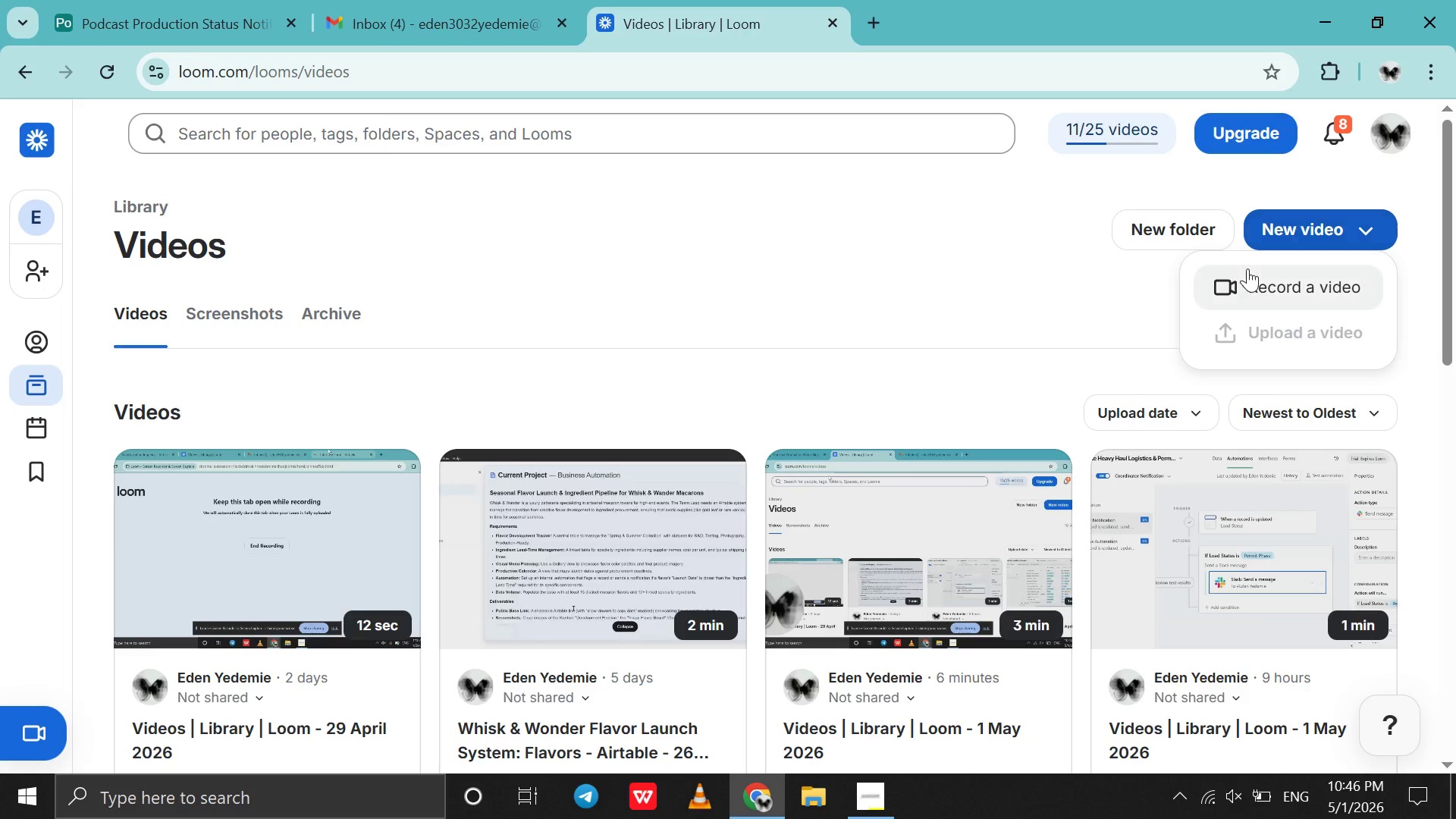 
left_click([1247, 268])
 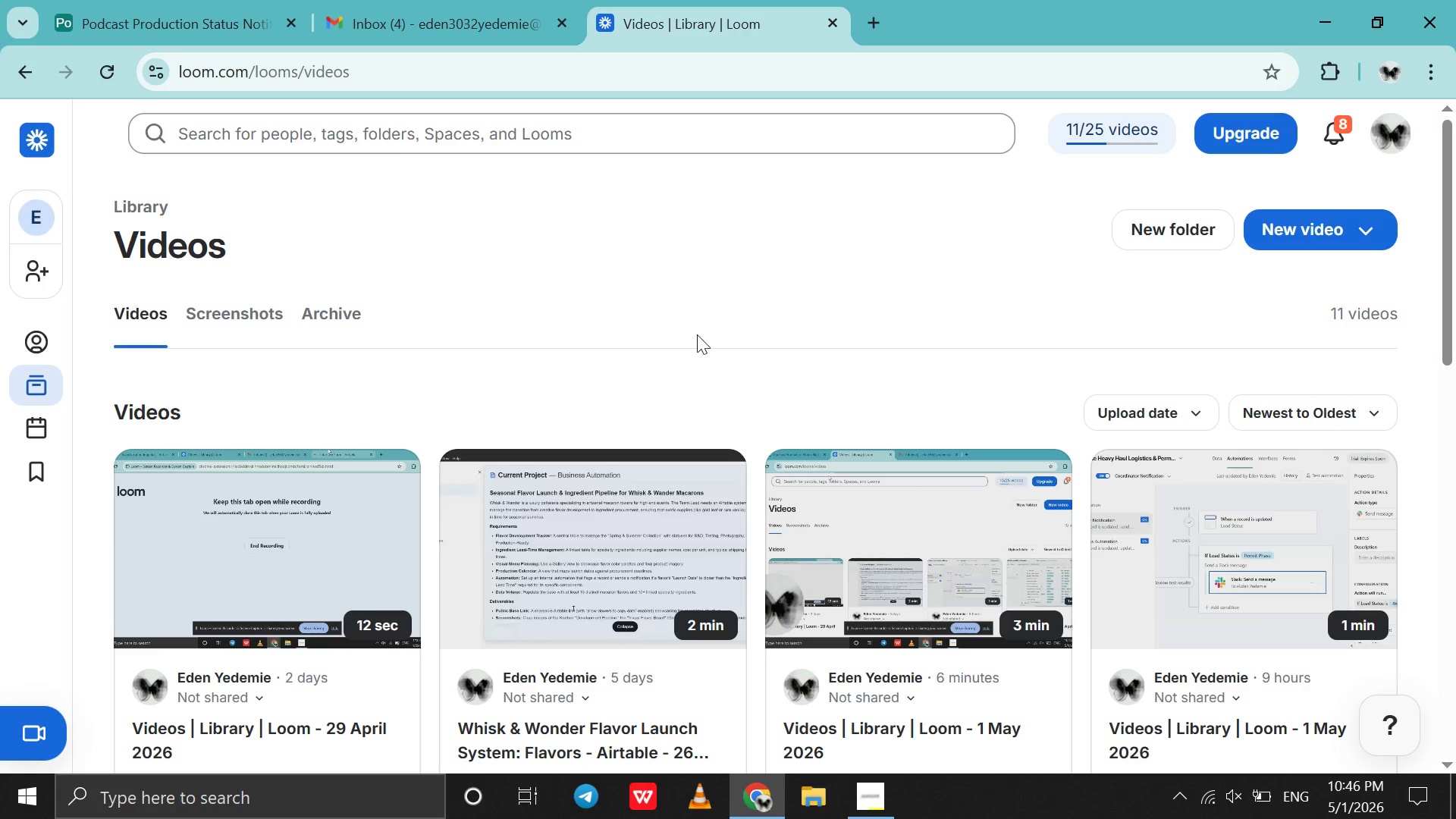 
left_click([855, 817])